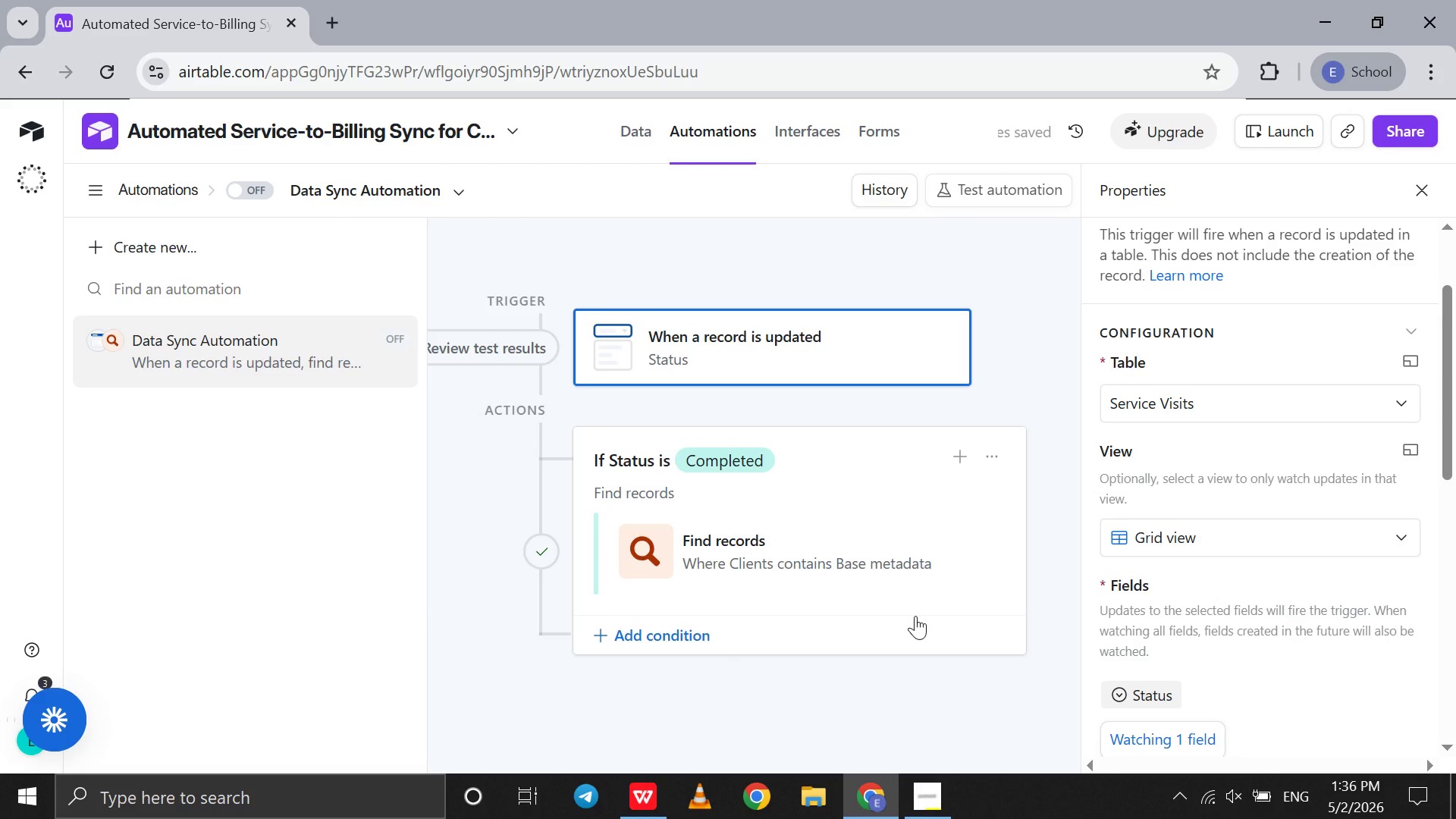 
left_click([886, 588])
 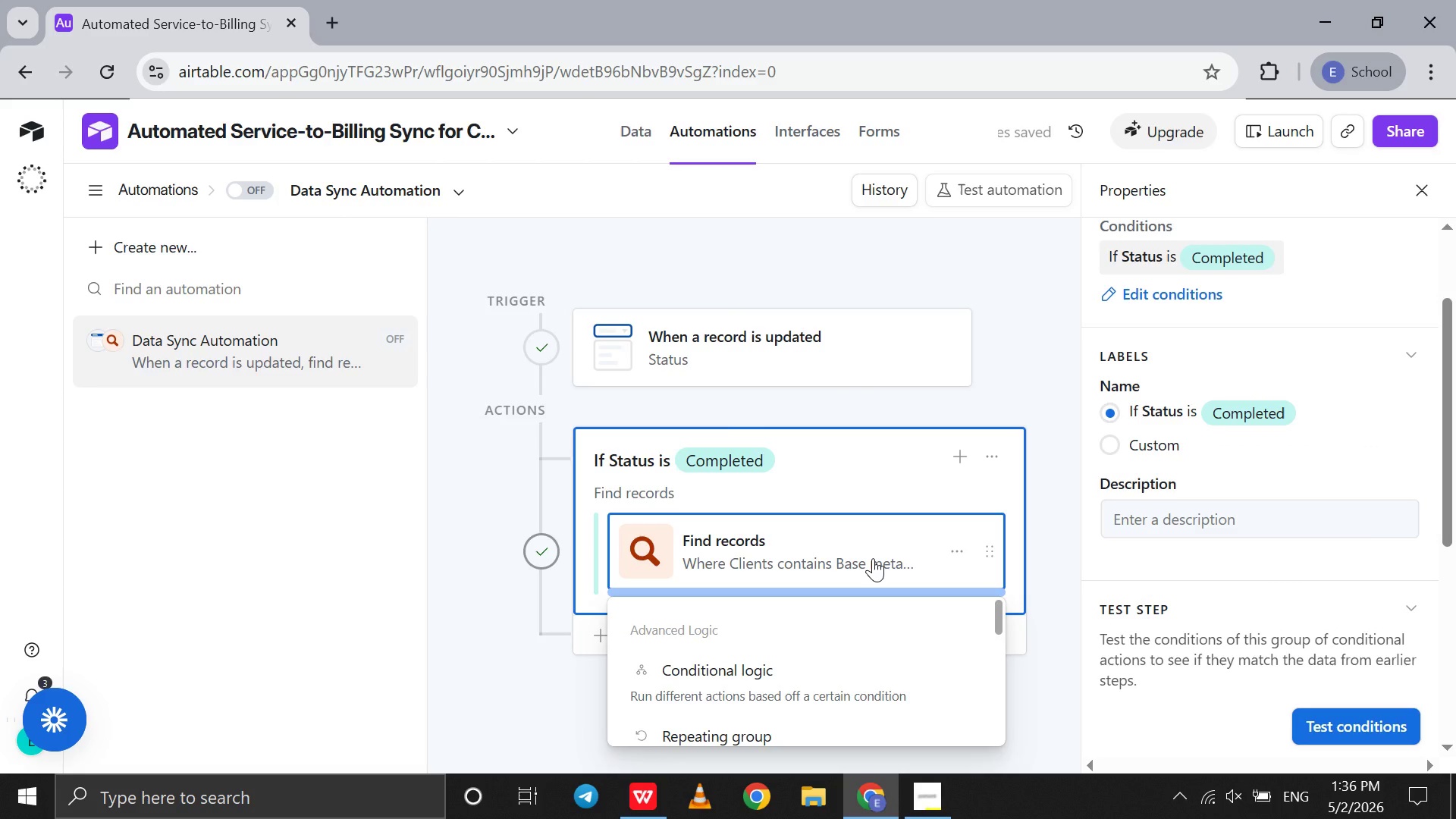 
left_click([873, 558])
 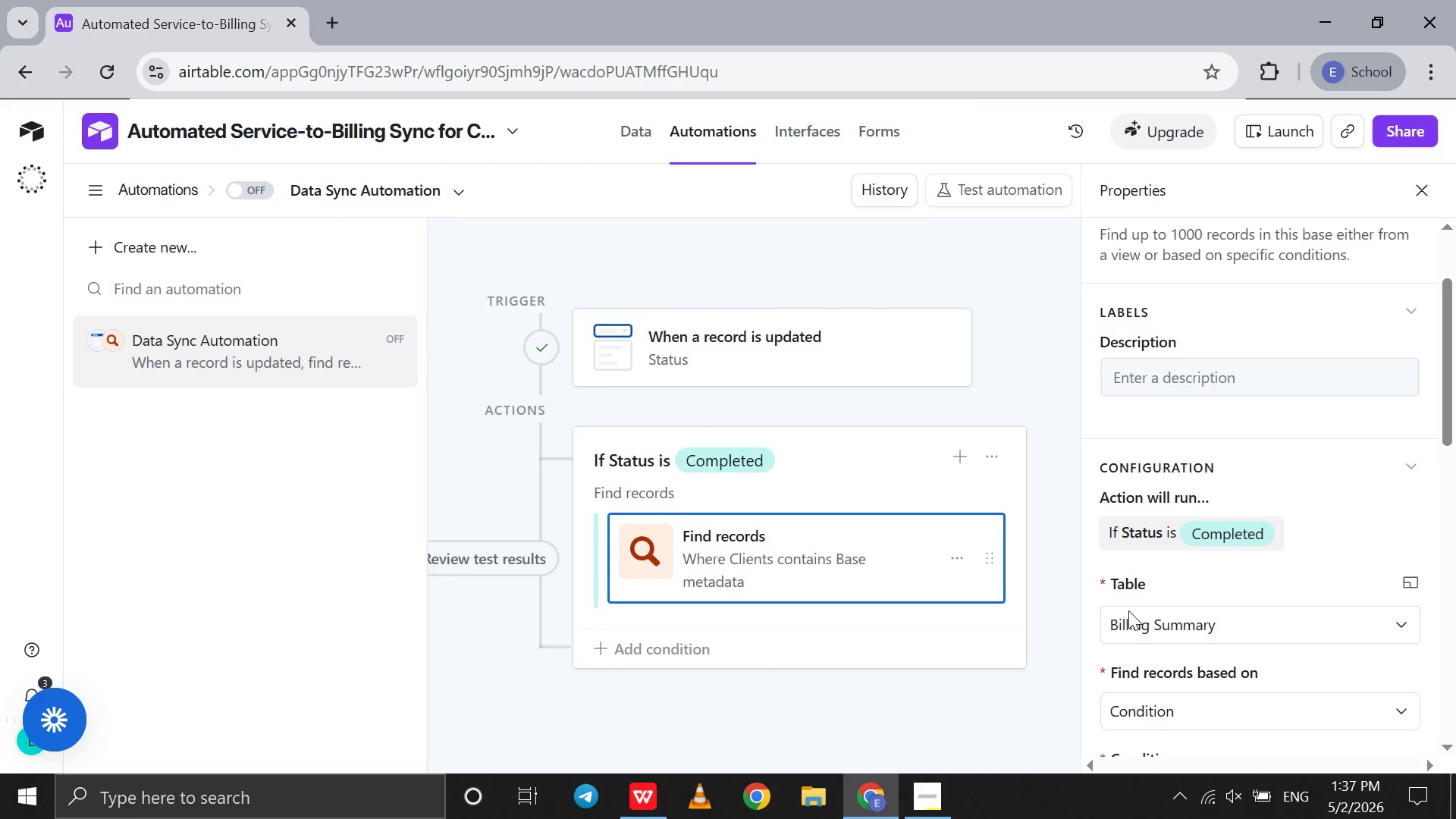 
scroll: coordinate [1159, 626], scroll_direction: down, amount: 6.0
 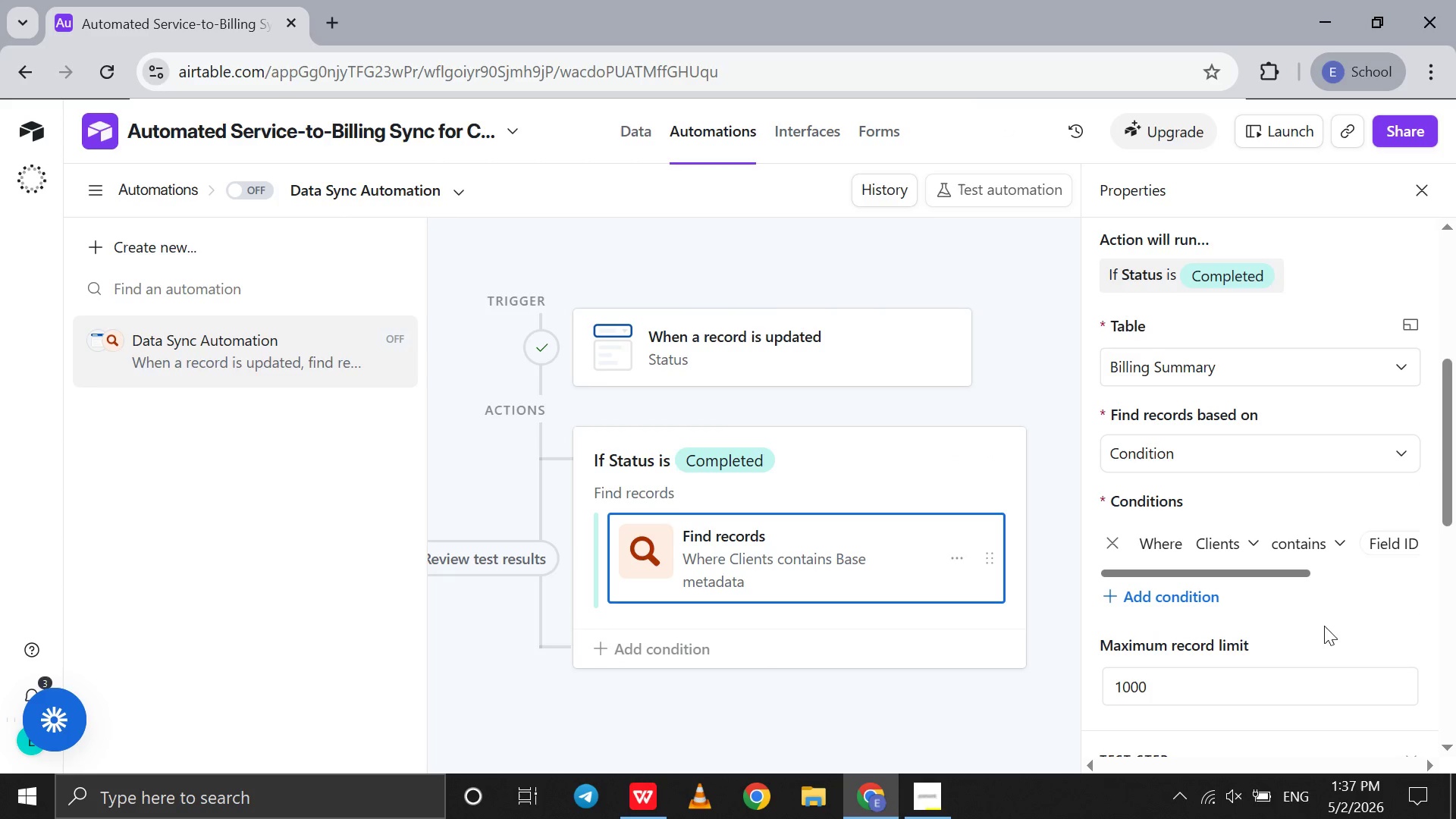 
mouse_move([1390, 548])
 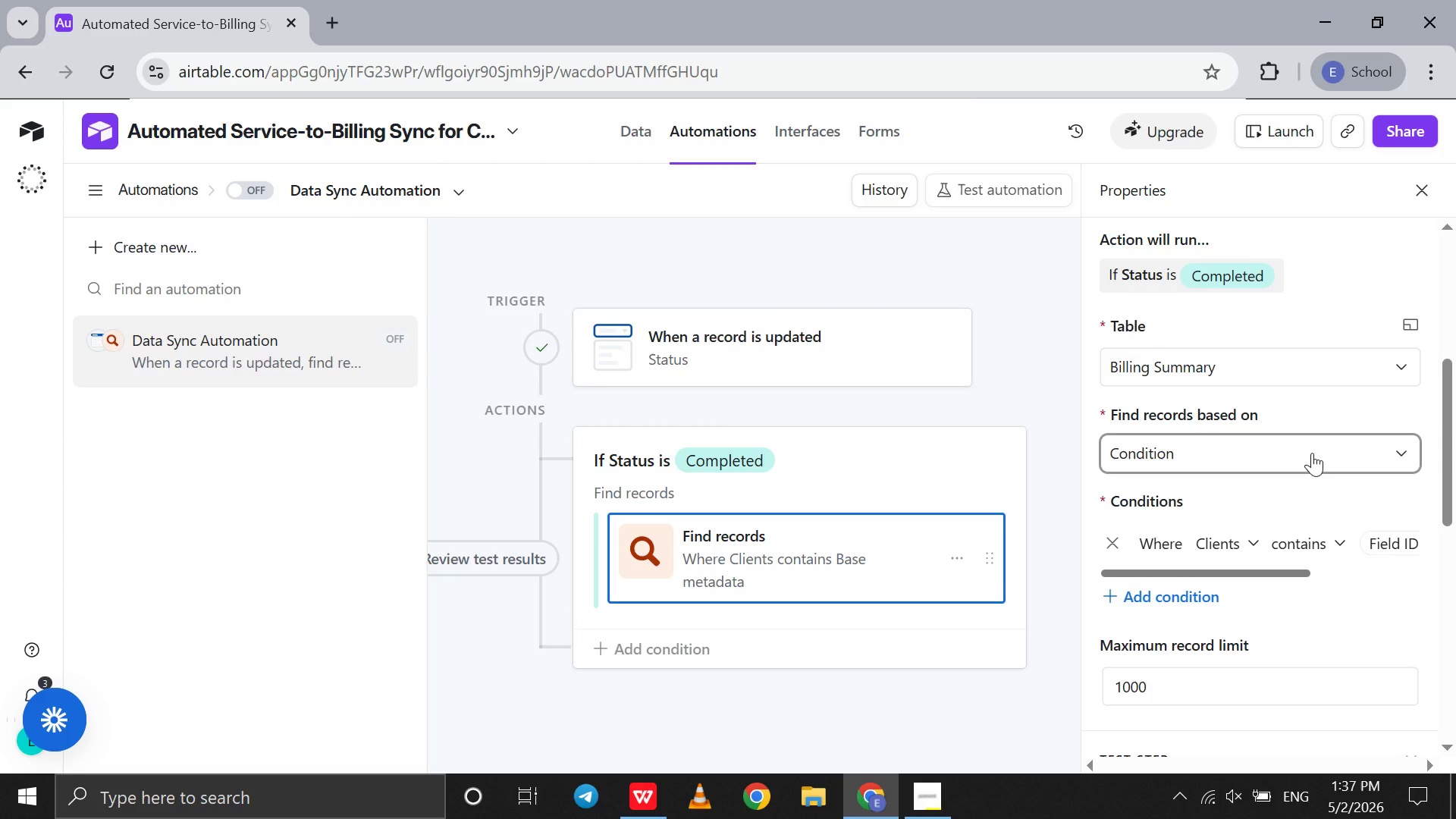 
left_click([1312, 453])
 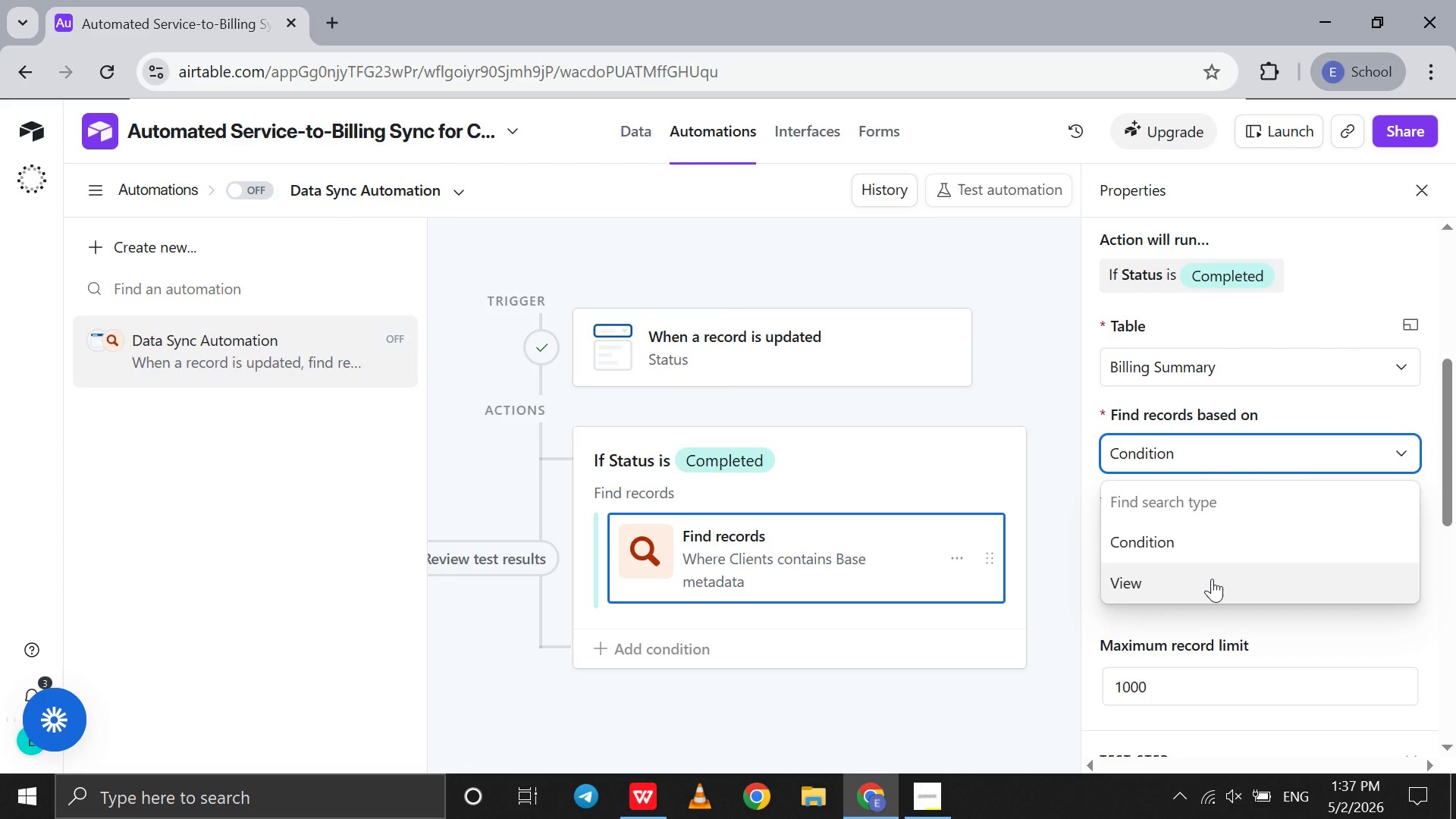 
left_click([1212, 579])
 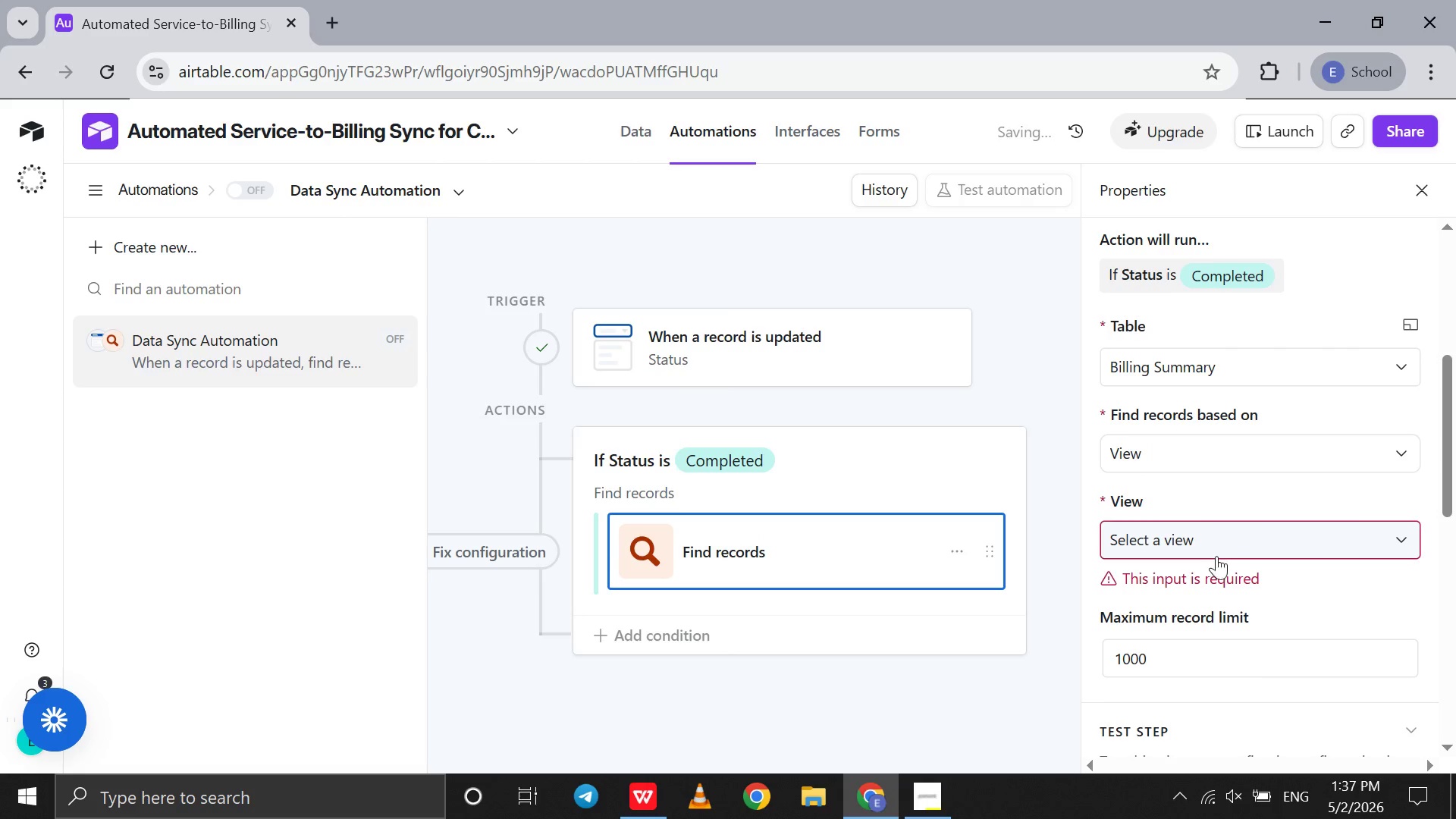 
left_click([1219, 551])
 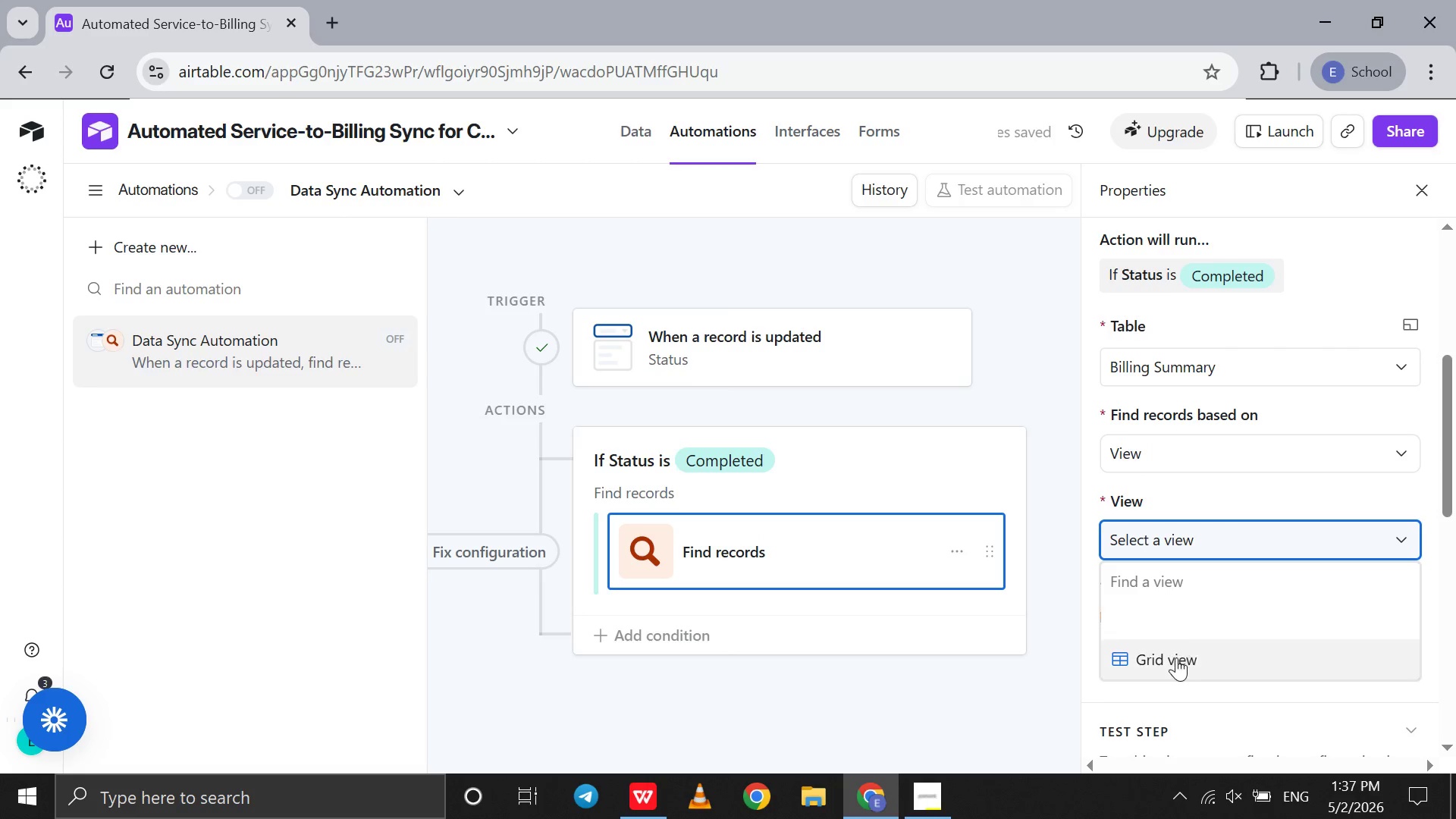 
left_click([1176, 657])
 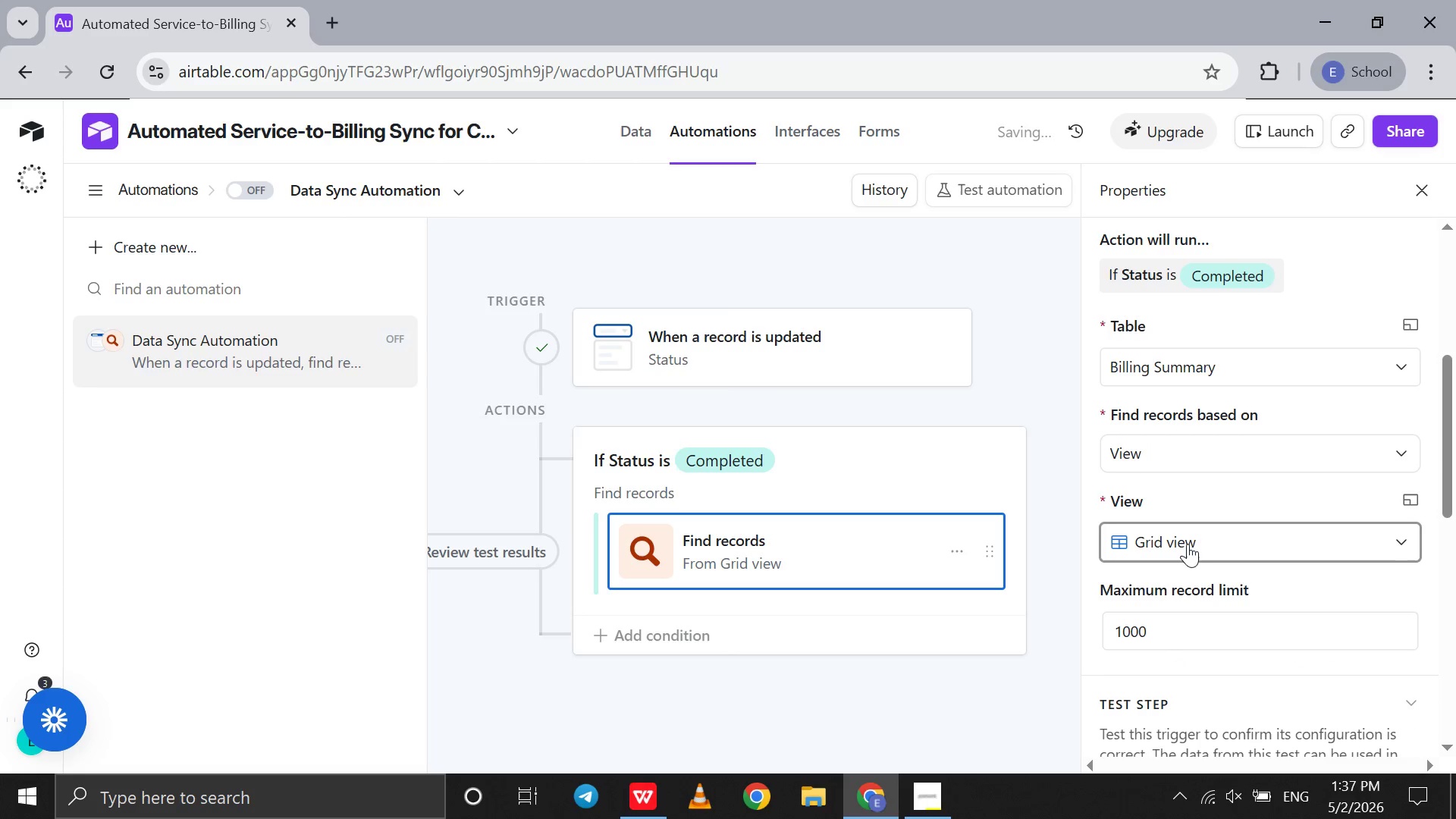 
scroll: coordinate [1188, 544], scroll_direction: down, amount: 2.0
 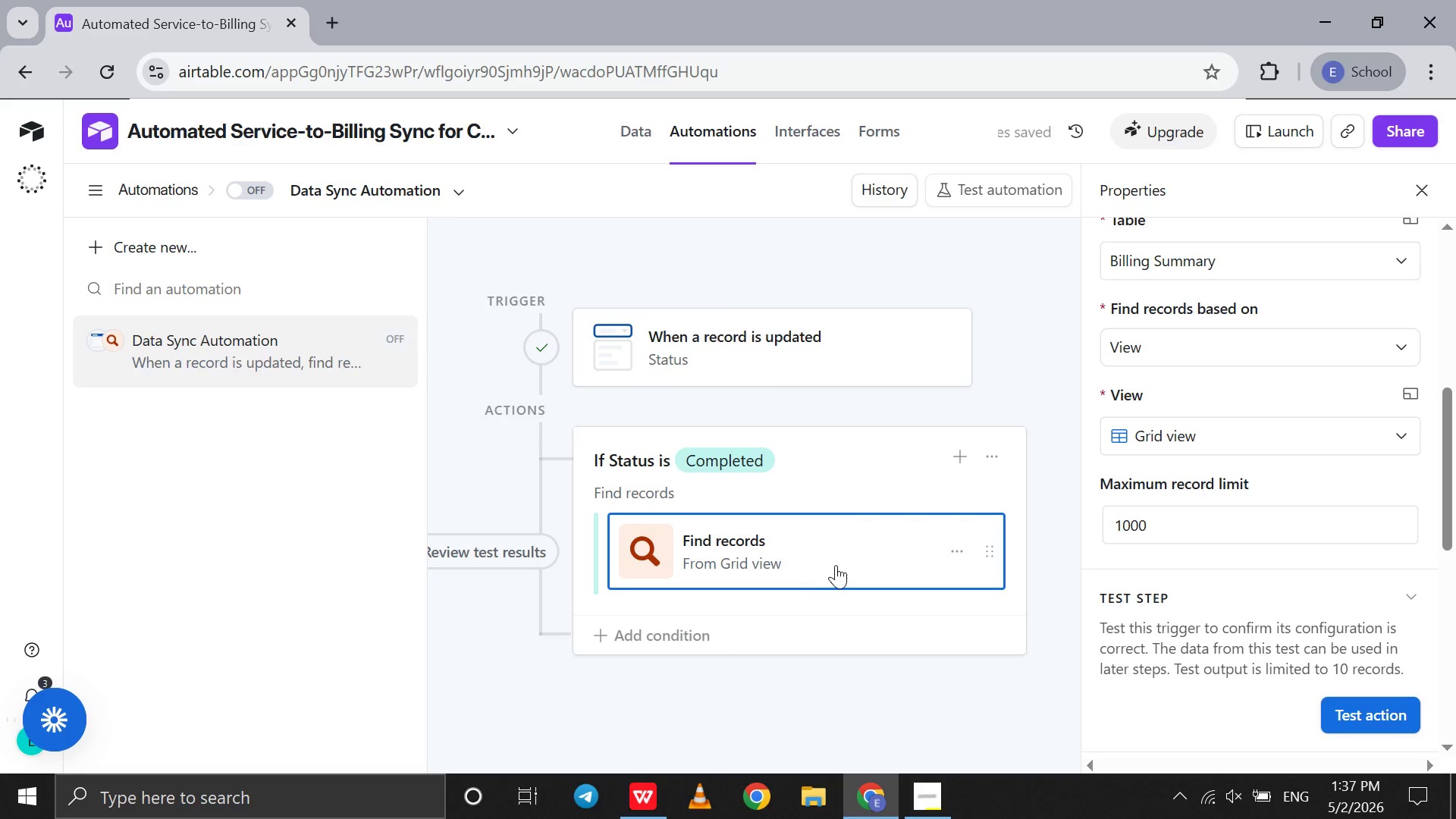 
left_click([808, 592])
 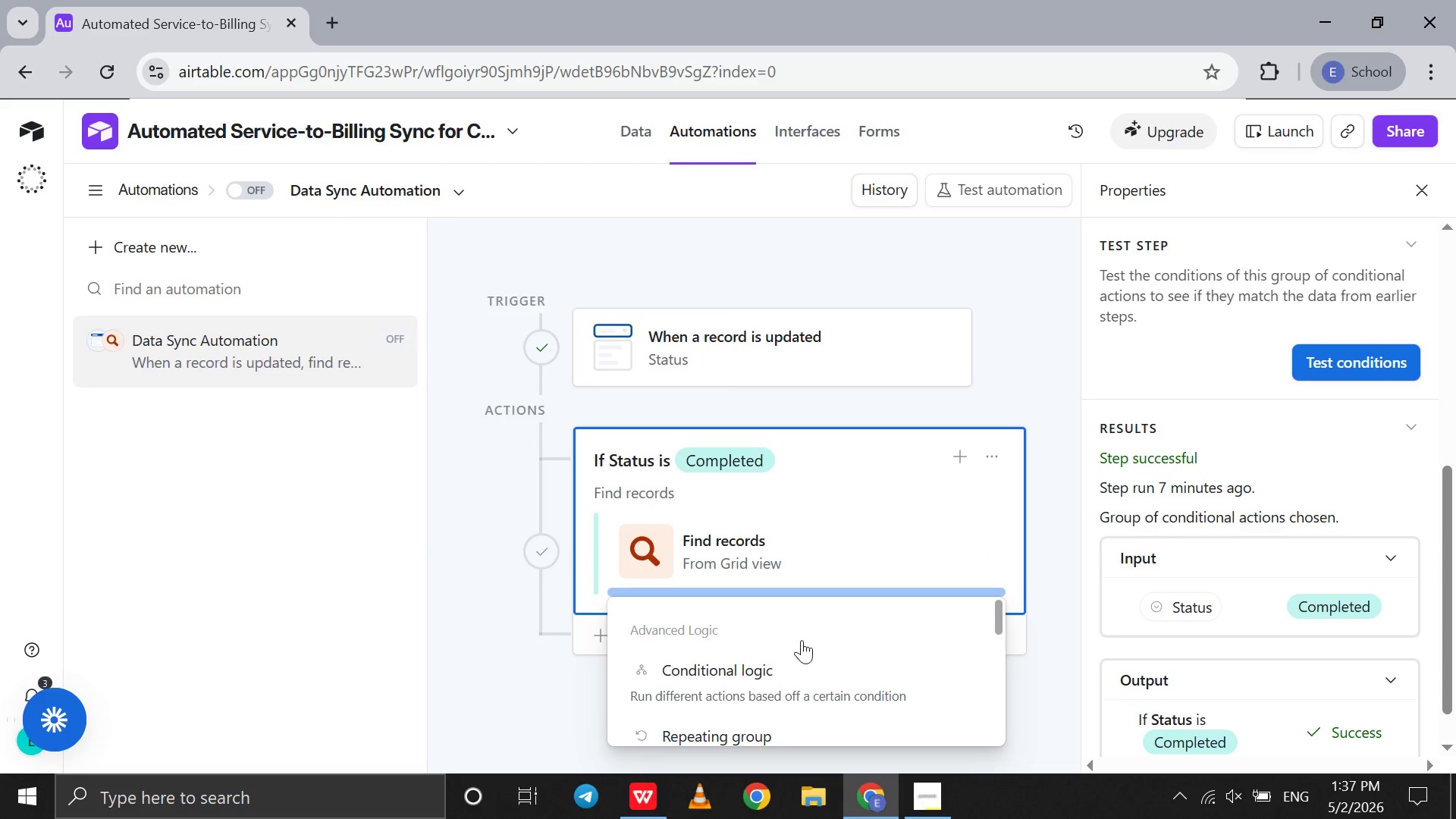 
left_click([802, 664])
 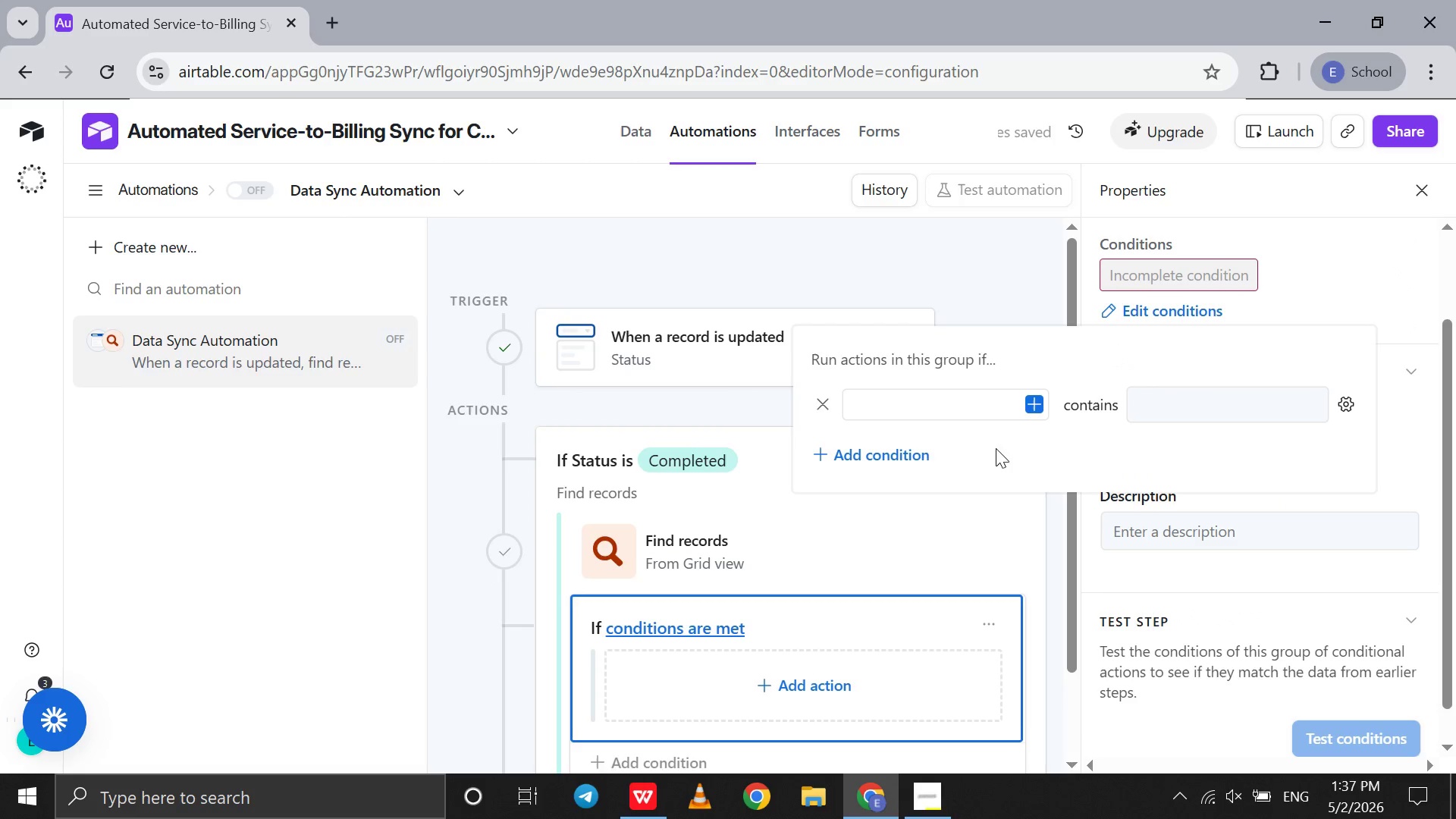 
left_click([1033, 398])
 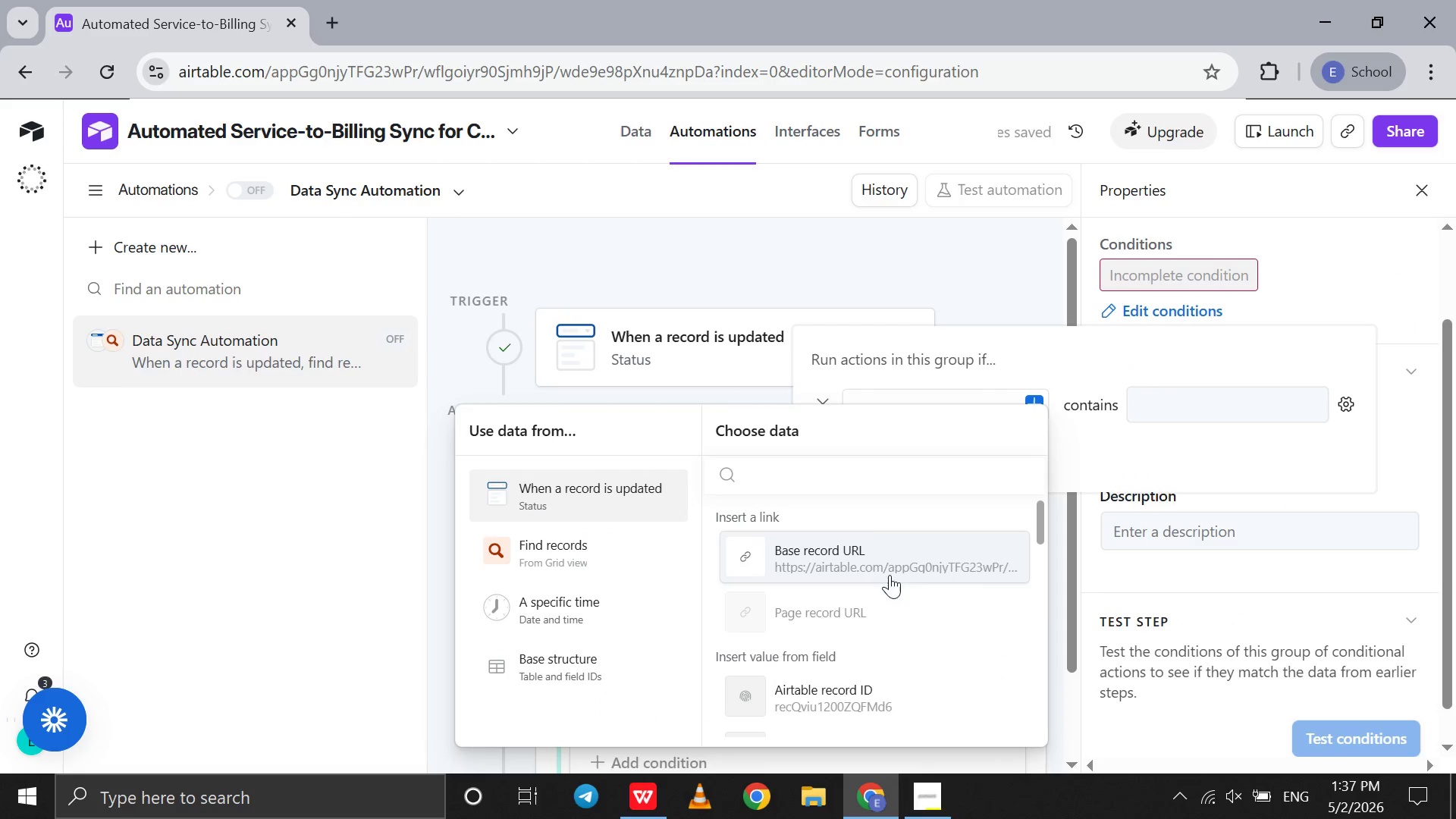 
scroll: coordinate [881, 608], scroll_direction: up, amount: 2.0
 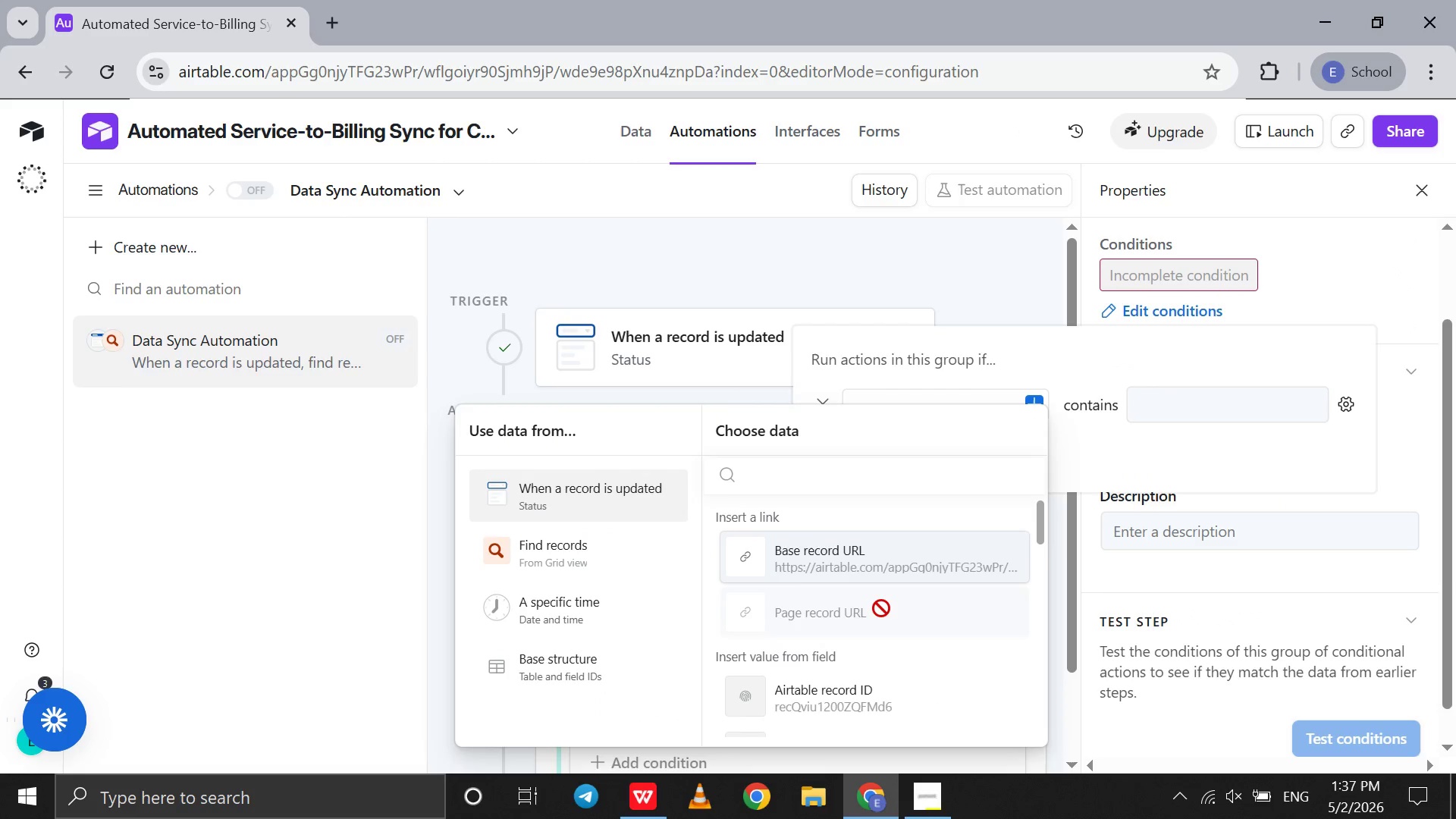 
scroll: coordinate [881, 608], scroll_direction: down, amount: 1.0
 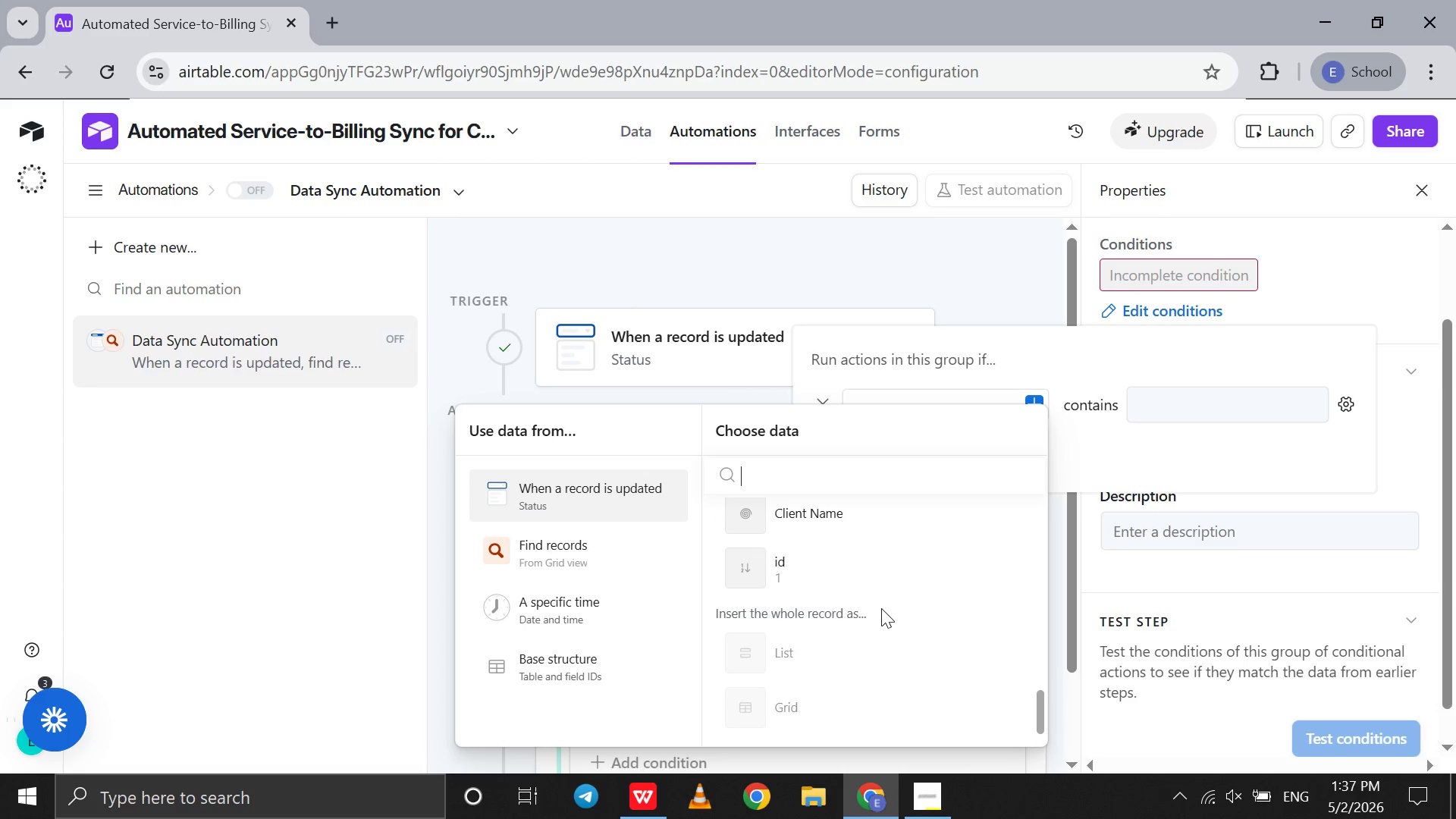 
scroll: coordinate [881, 608], scroll_direction: up, amount: 14.0
 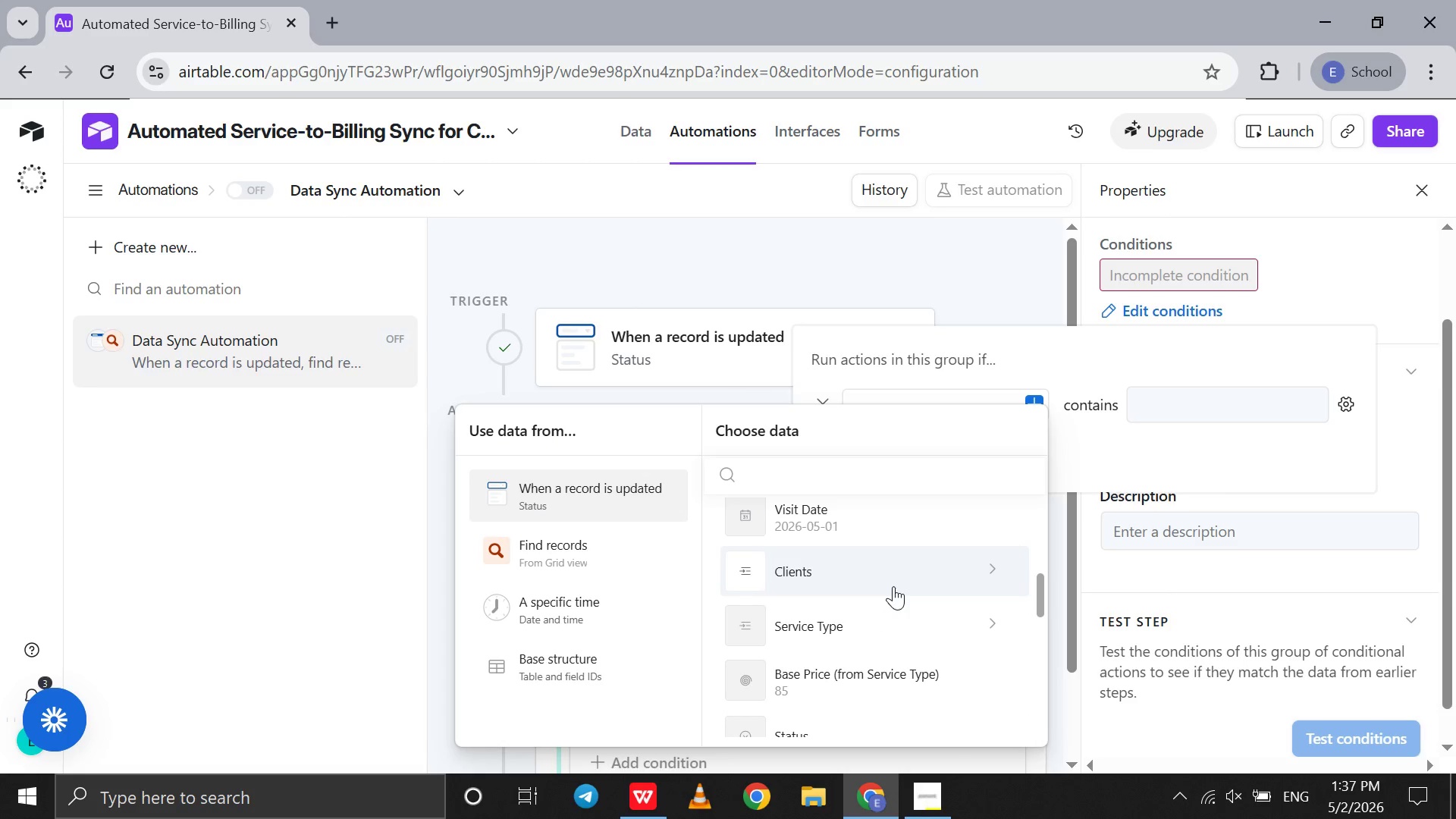 
left_click([893, 586])
 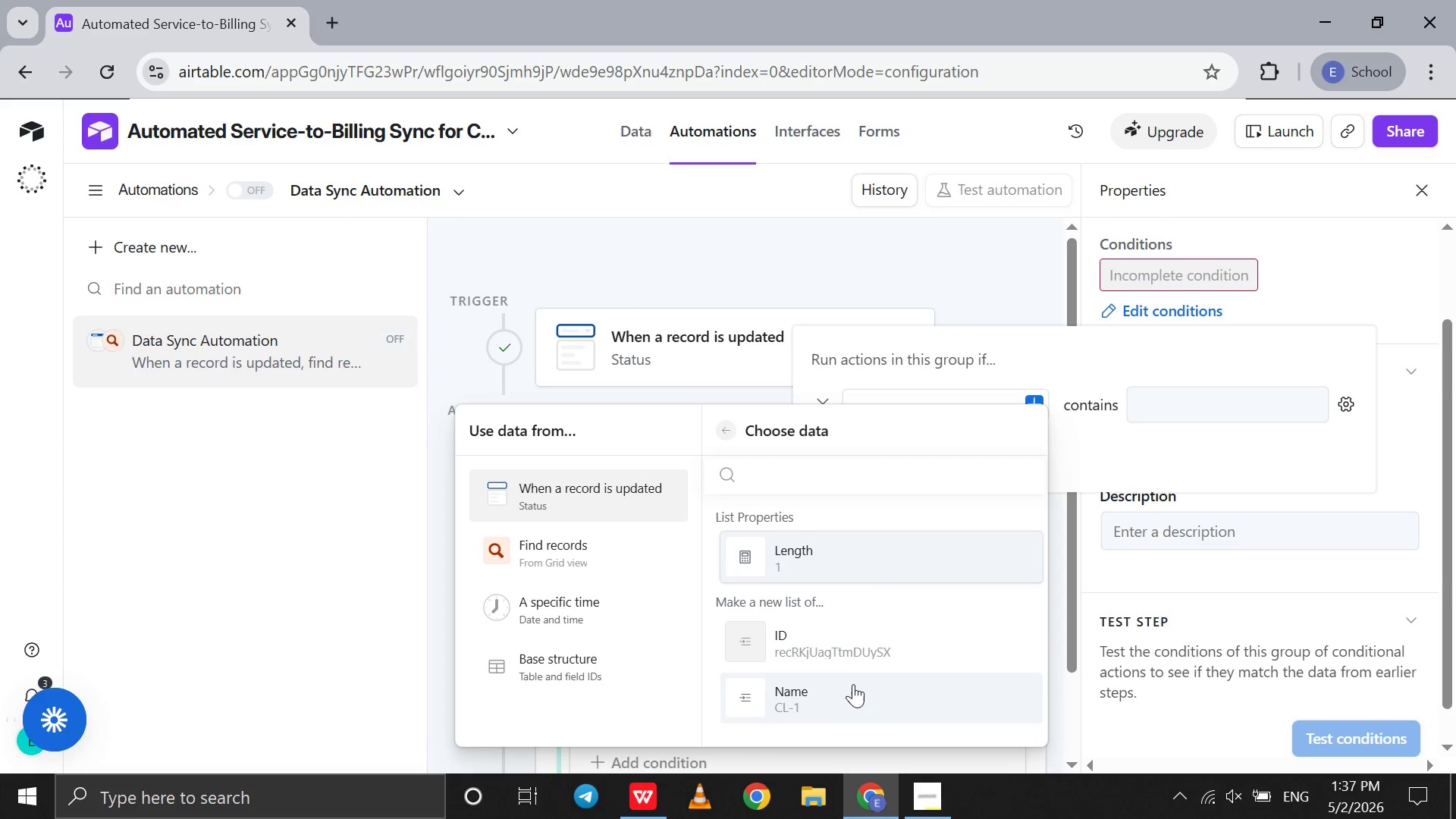 
left_click([865, 651])
 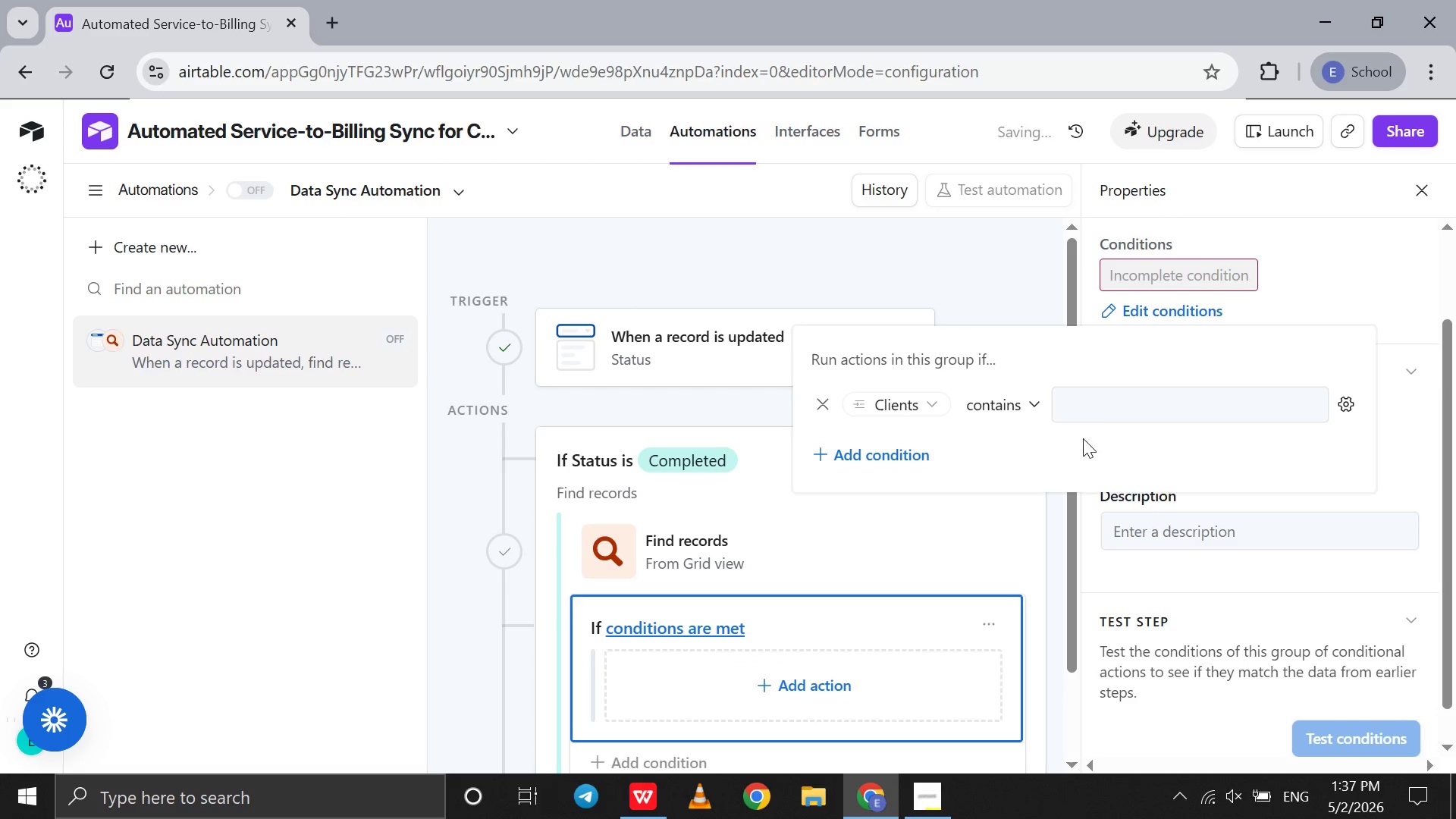 
left_click([1101, 414])
 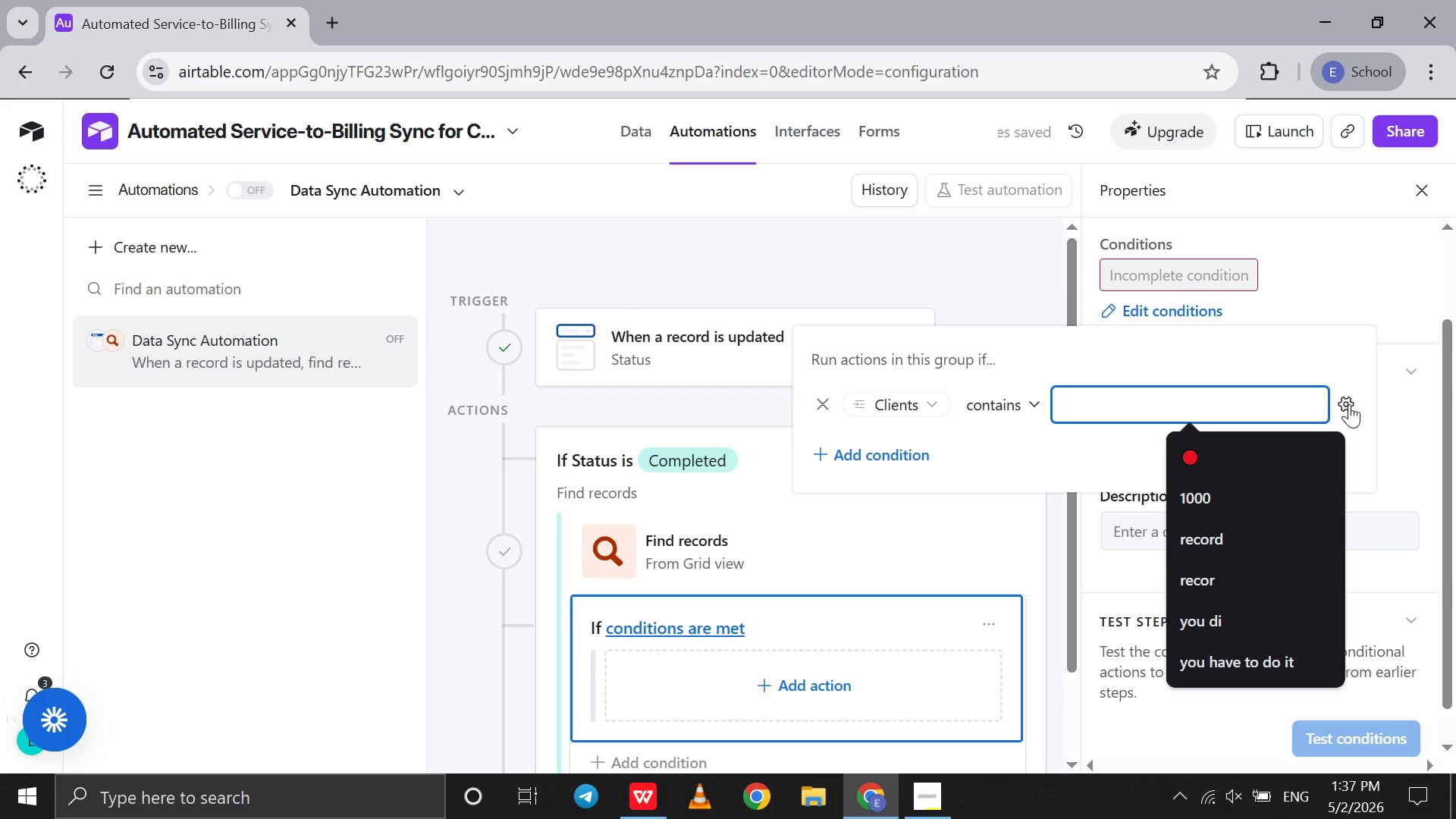 
left_click([1350, 404])
 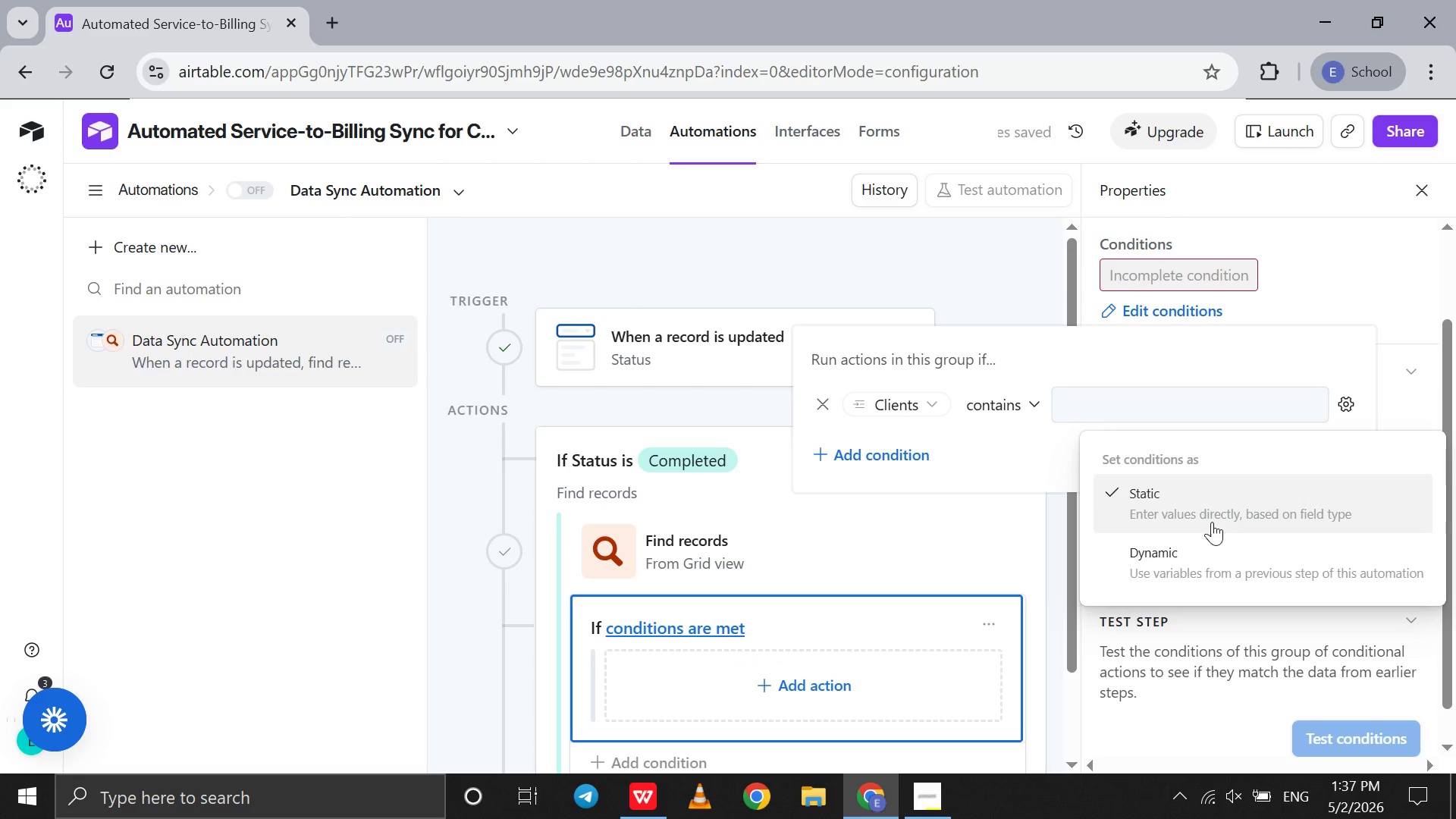 
left_click([1207, 545])
 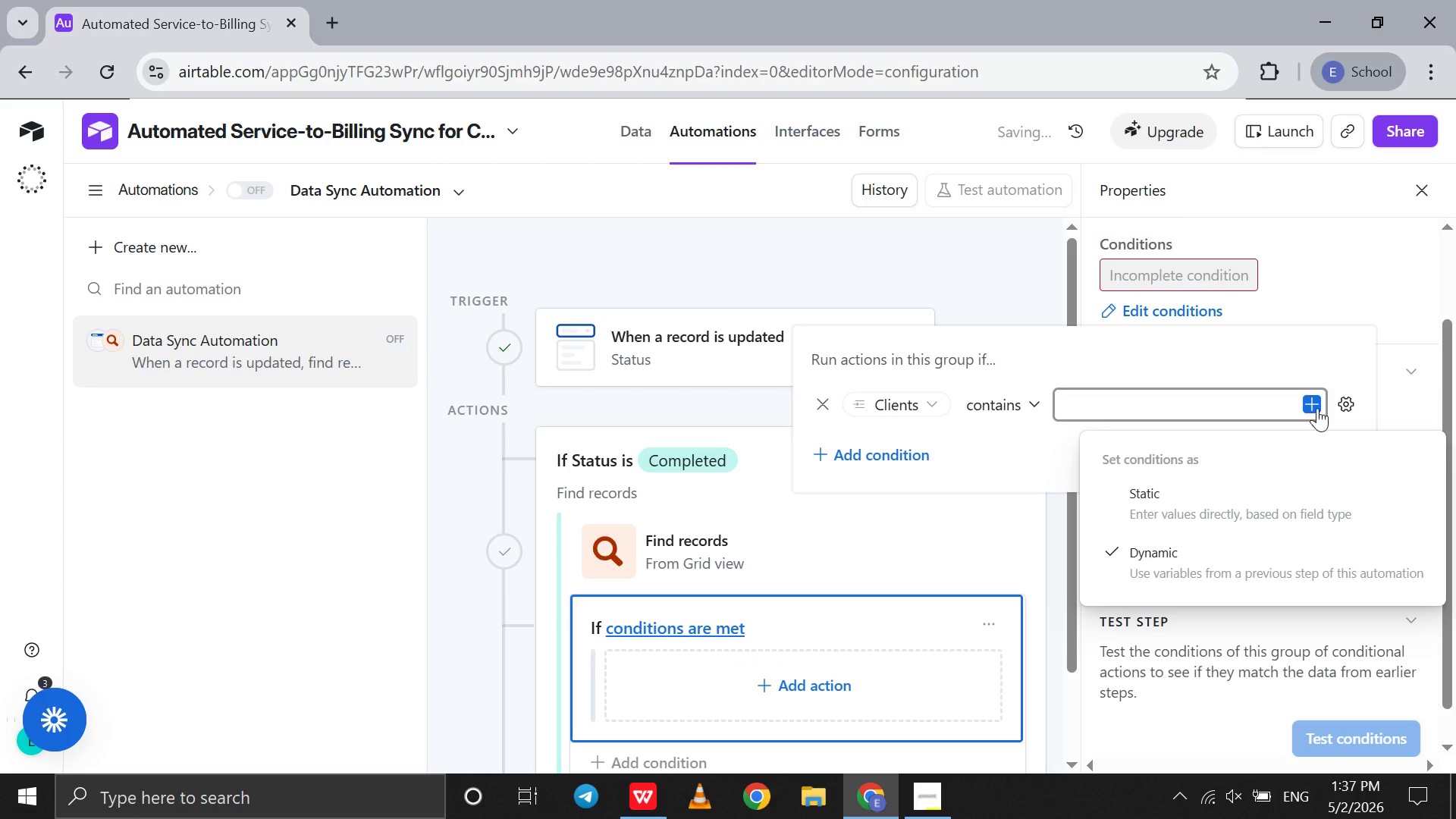 
left_click([1314, 408])
 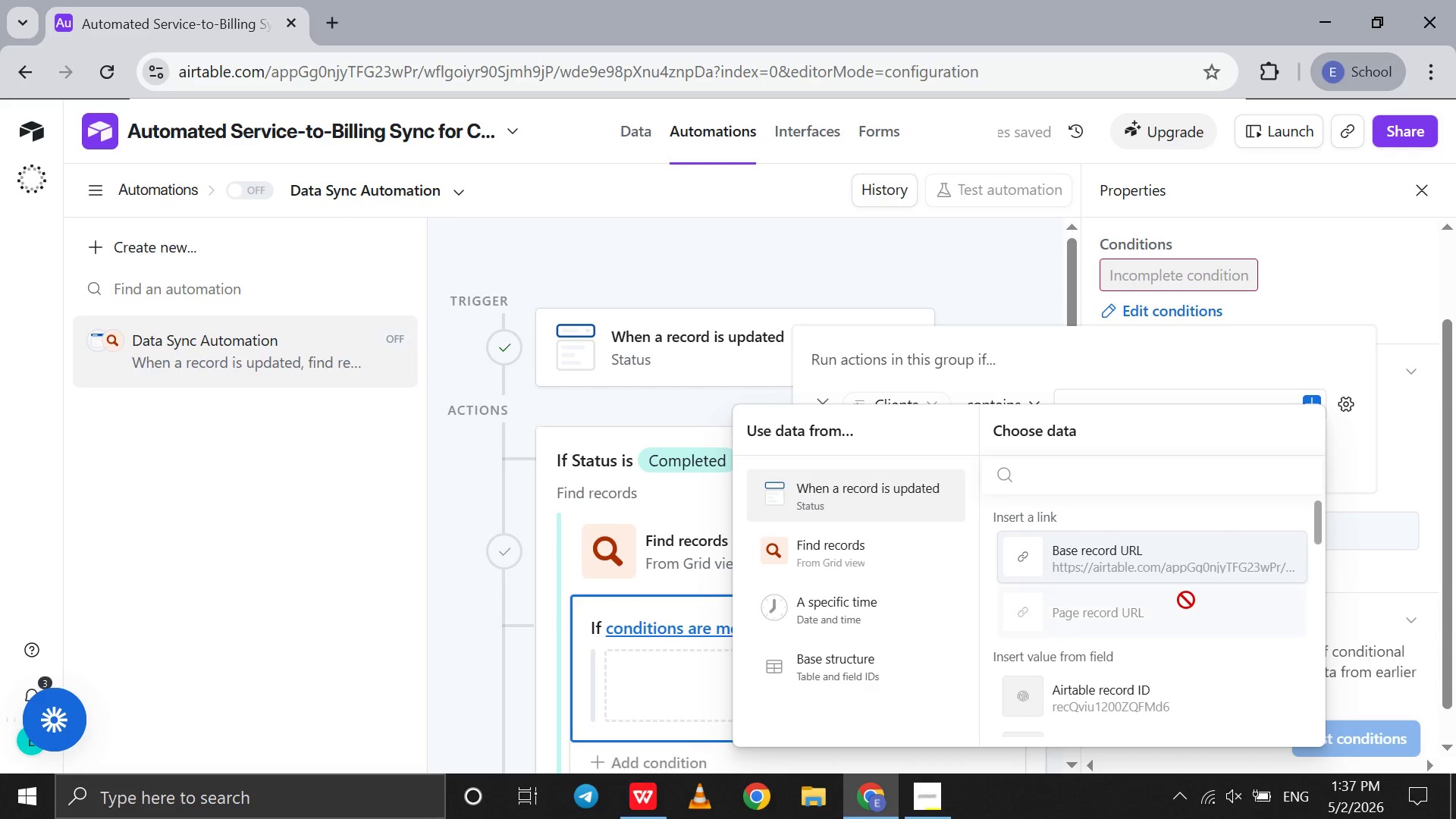 
scroll: coordinate [1186, 600], scroll_direction: down, amount: 7.0
 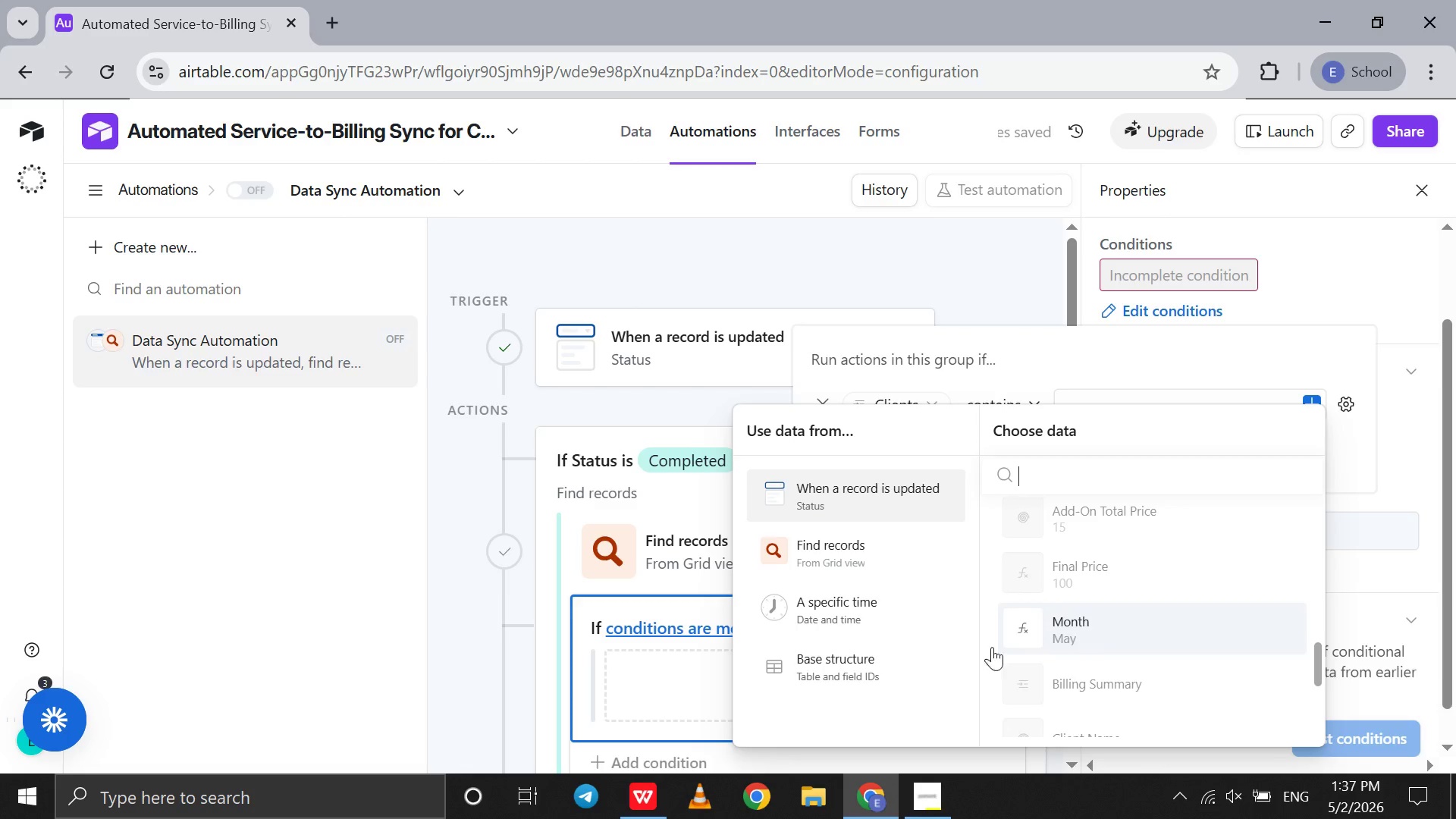 
left_click([827, 673])
 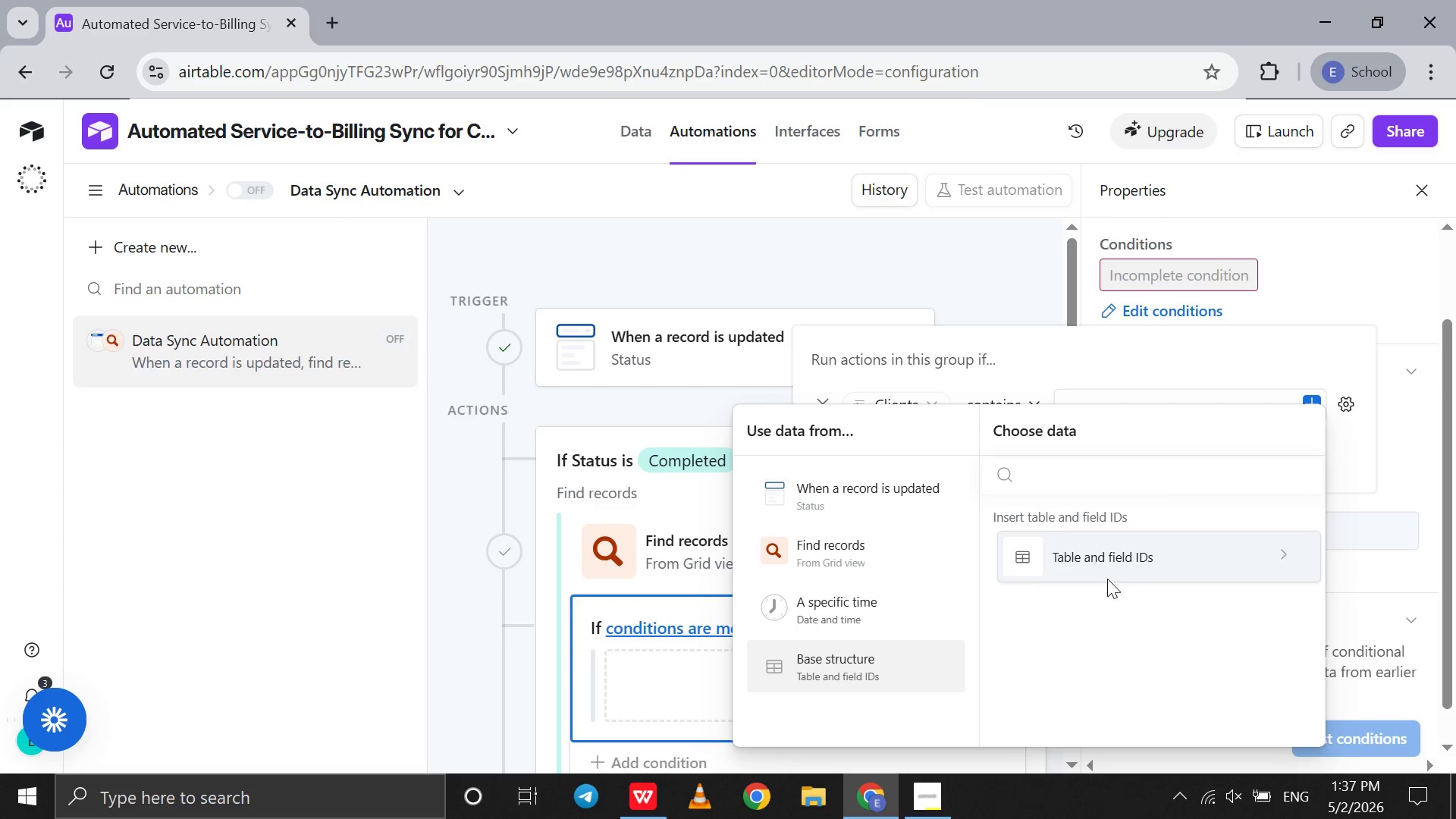 
left_click([1116, 569])
 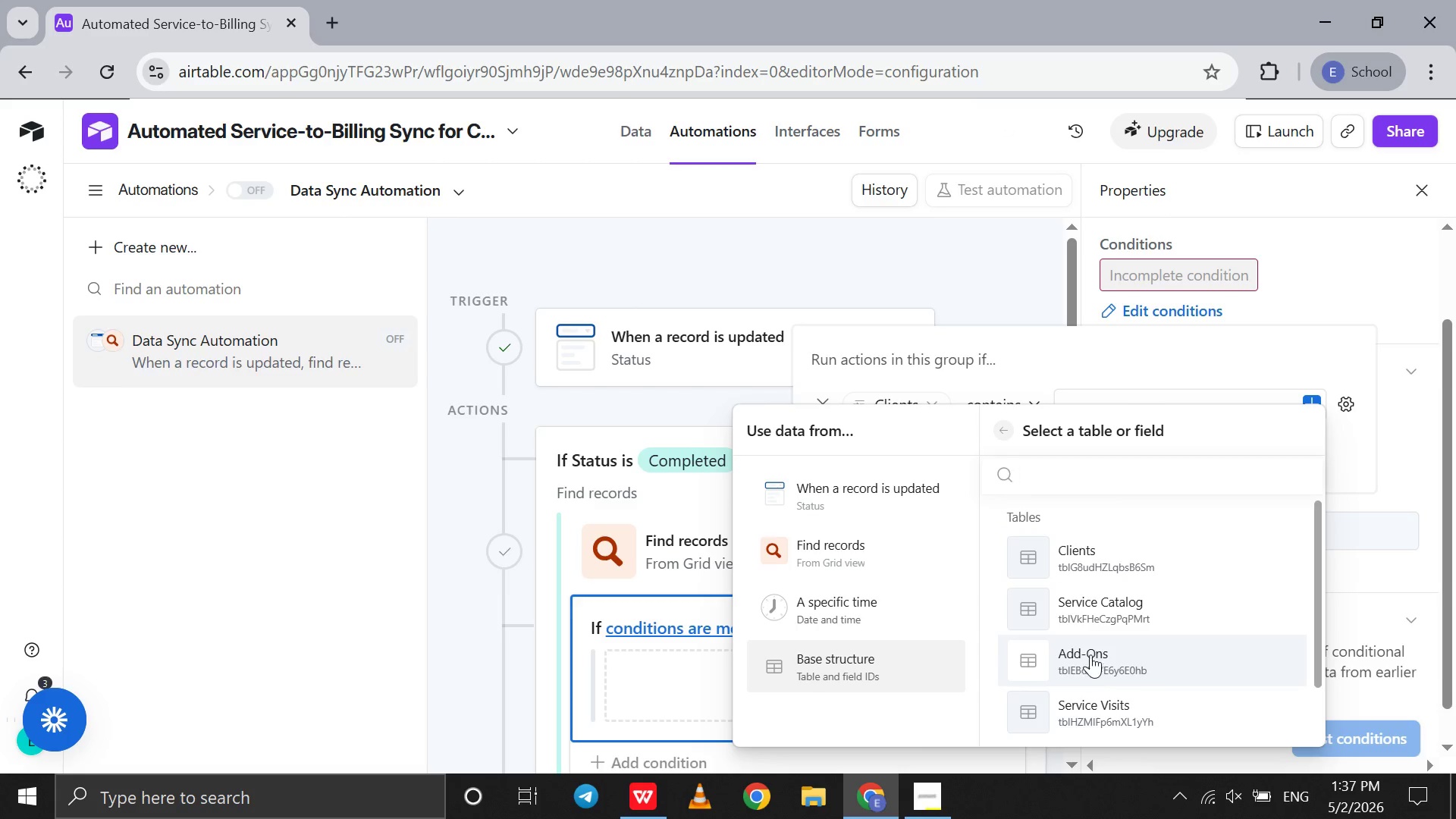 
left_click_drag(start_coordinate=[1124, 576], to_coordinate=[1163, 487])
 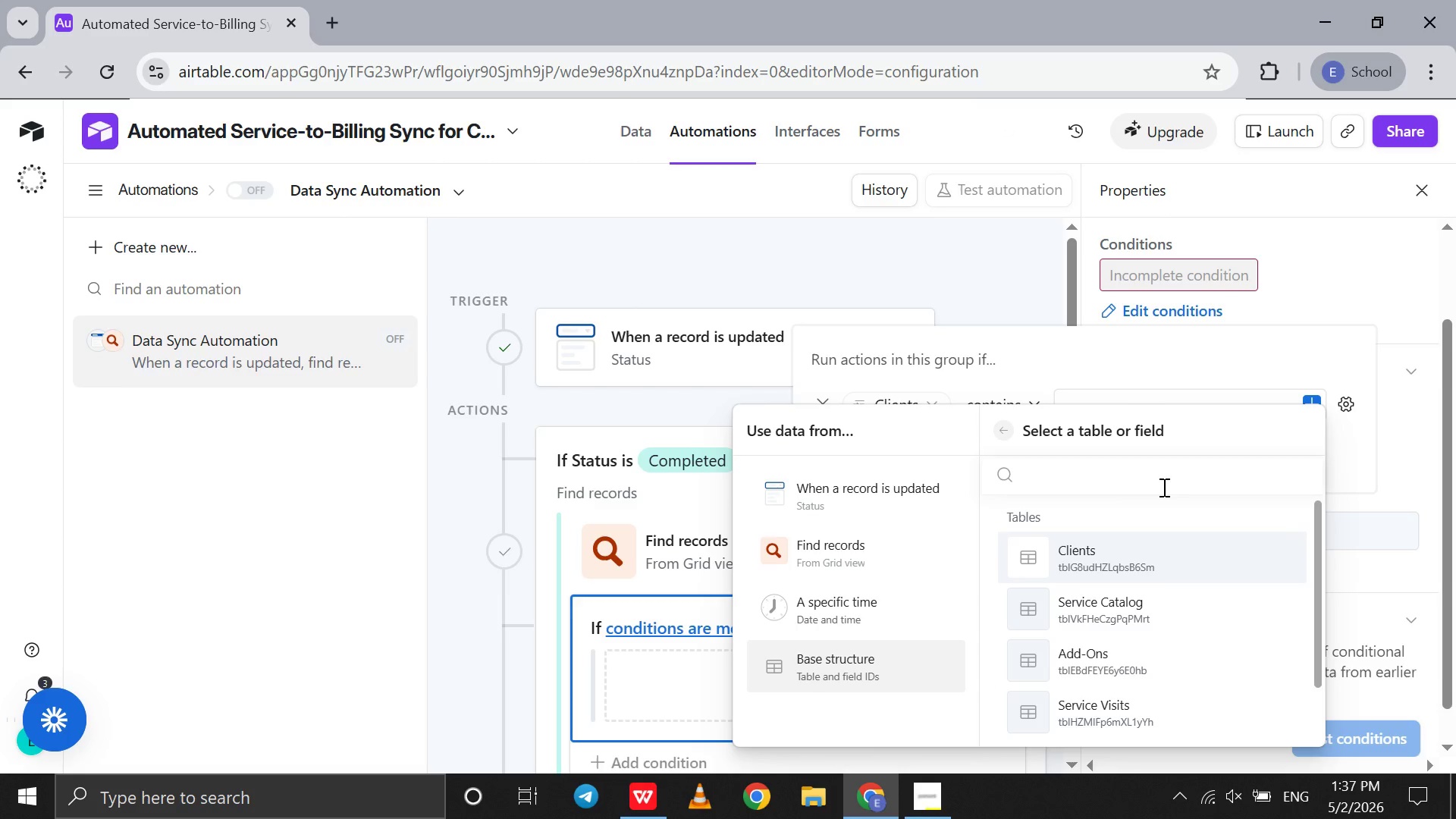 
scroll: coordinate [1092, 693], scroll_direction: down, amount: 56.0
 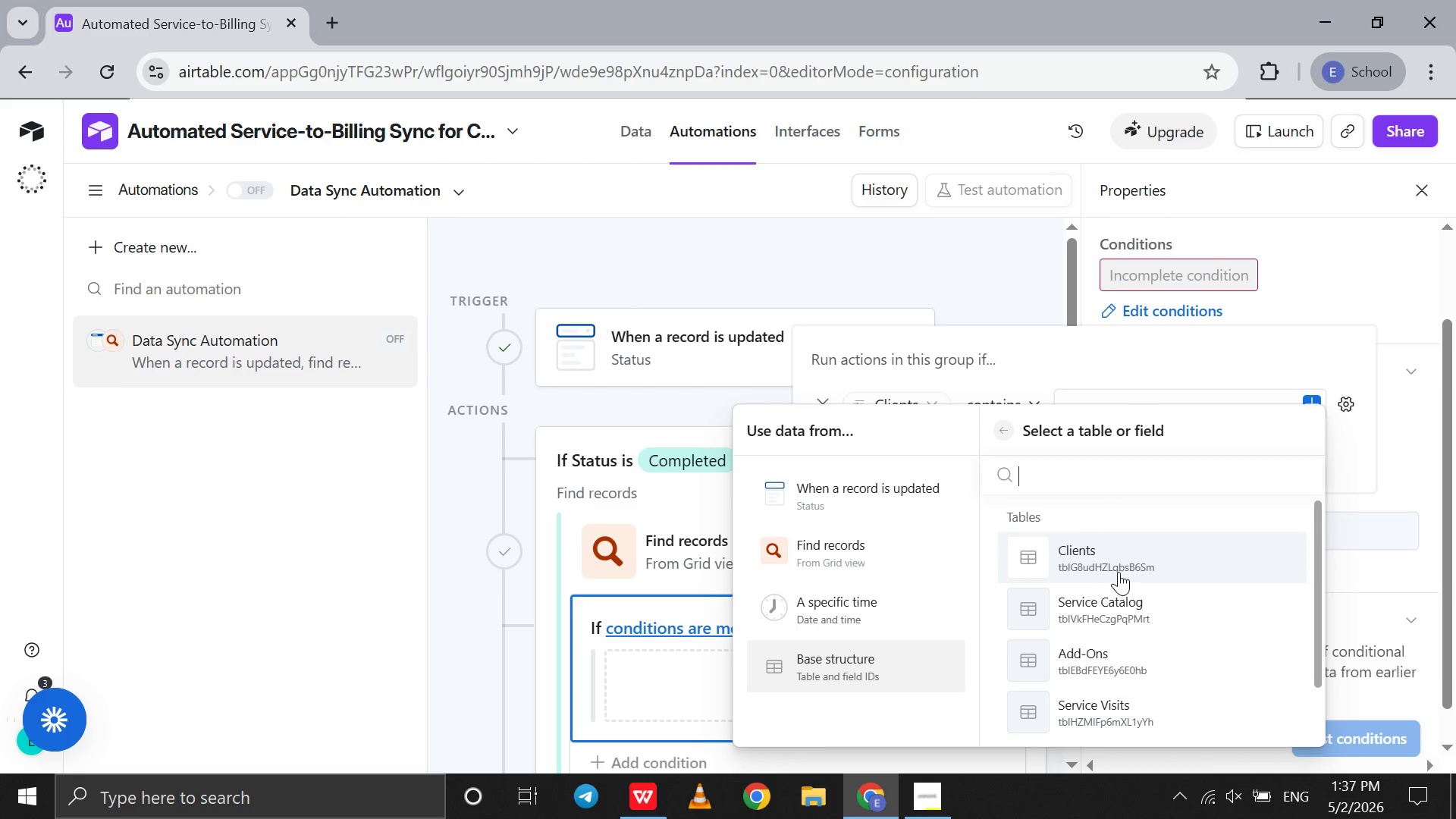 
left_click([1121, 569])
 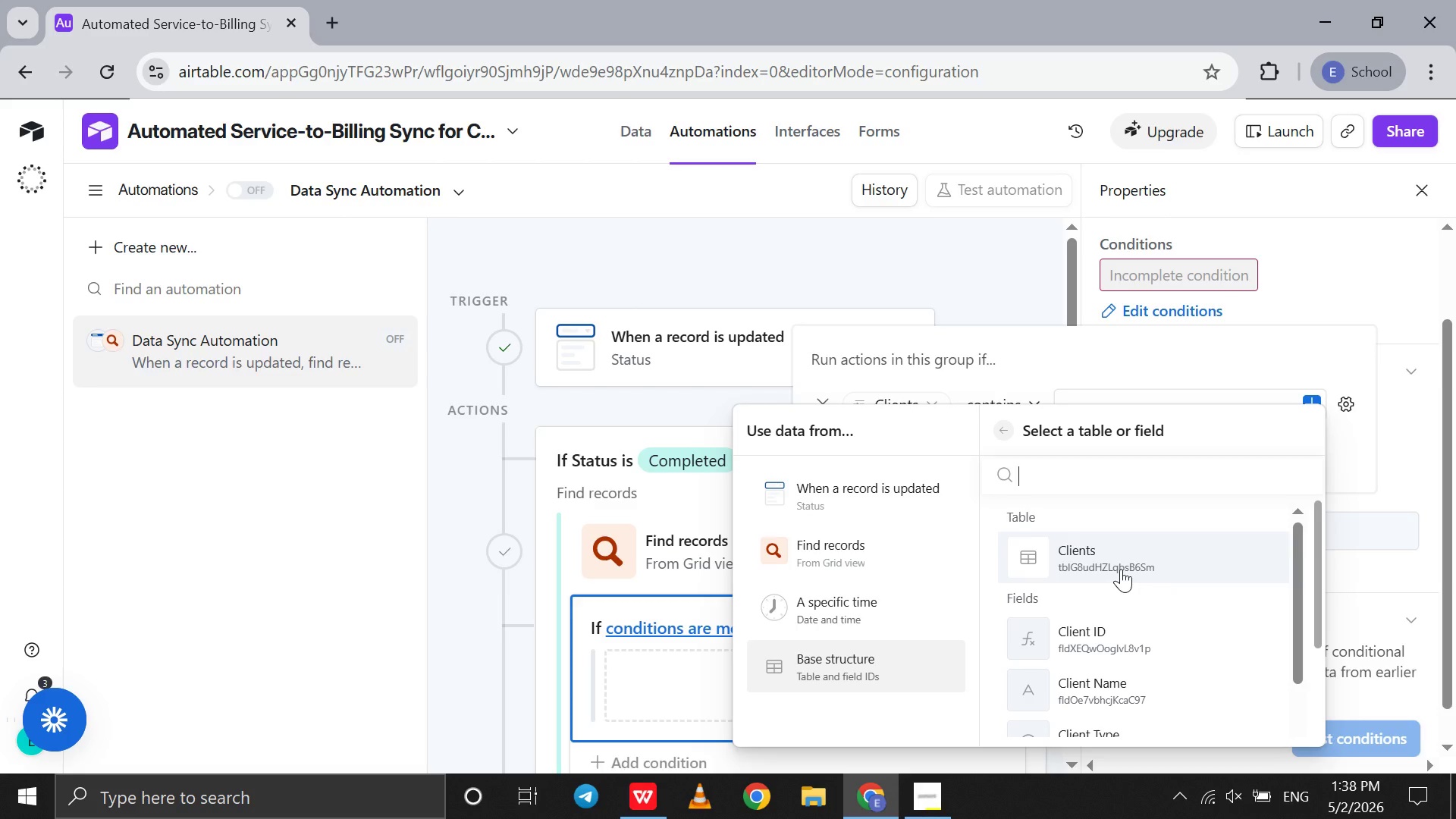 
left_click([1085, 566])
 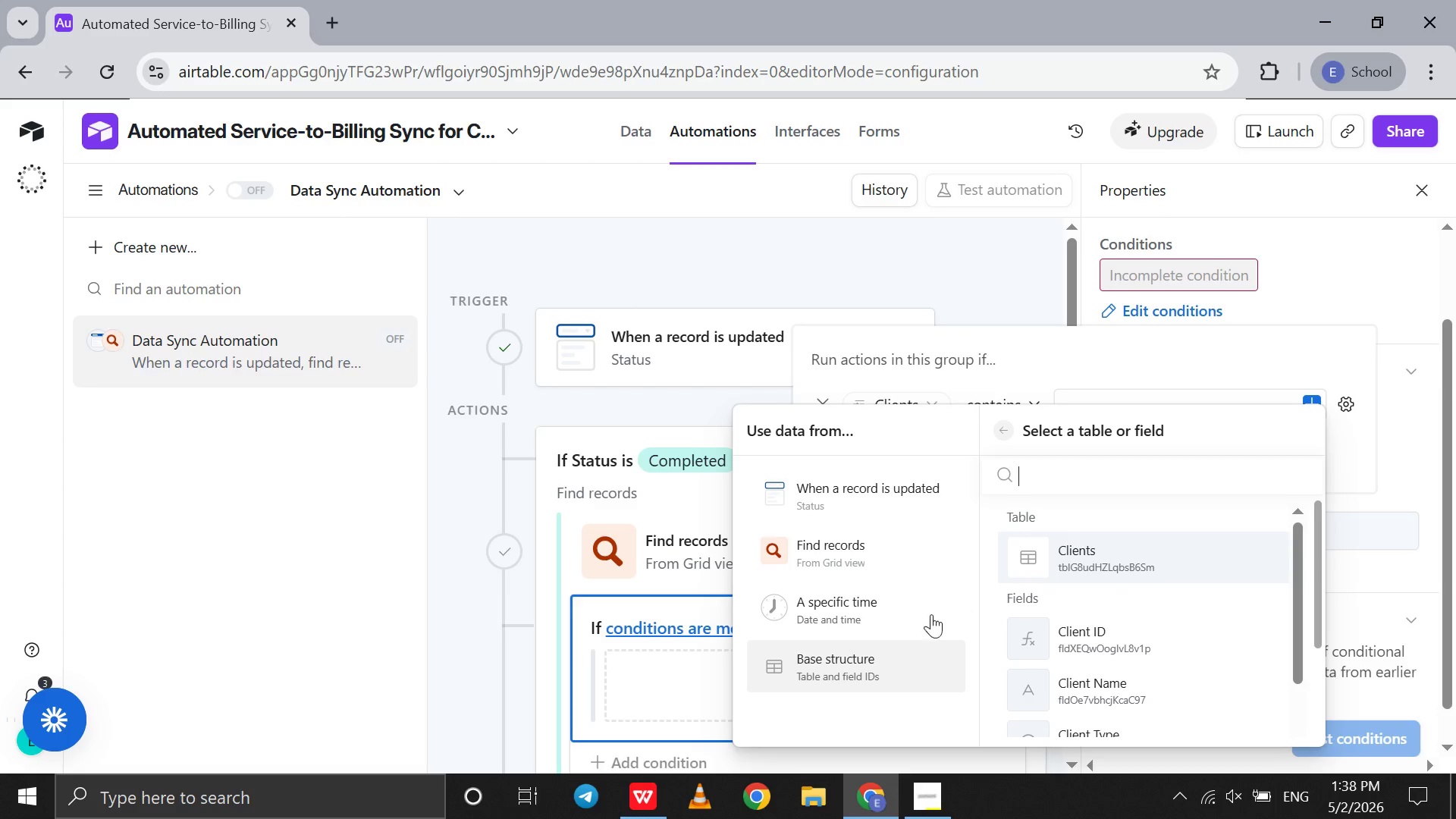 
left_click([868, 674])
 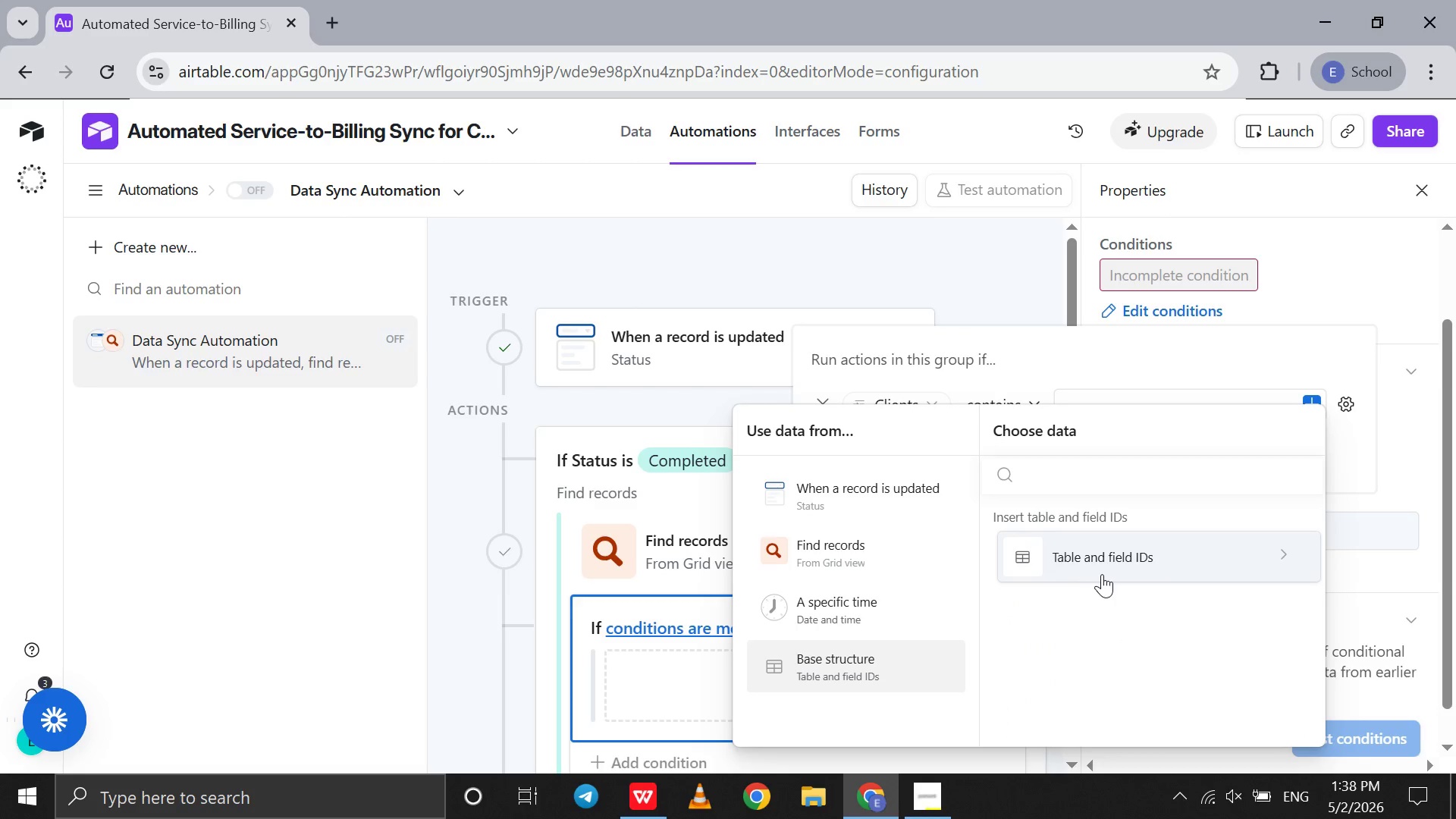 
left_click([1106, 570])
 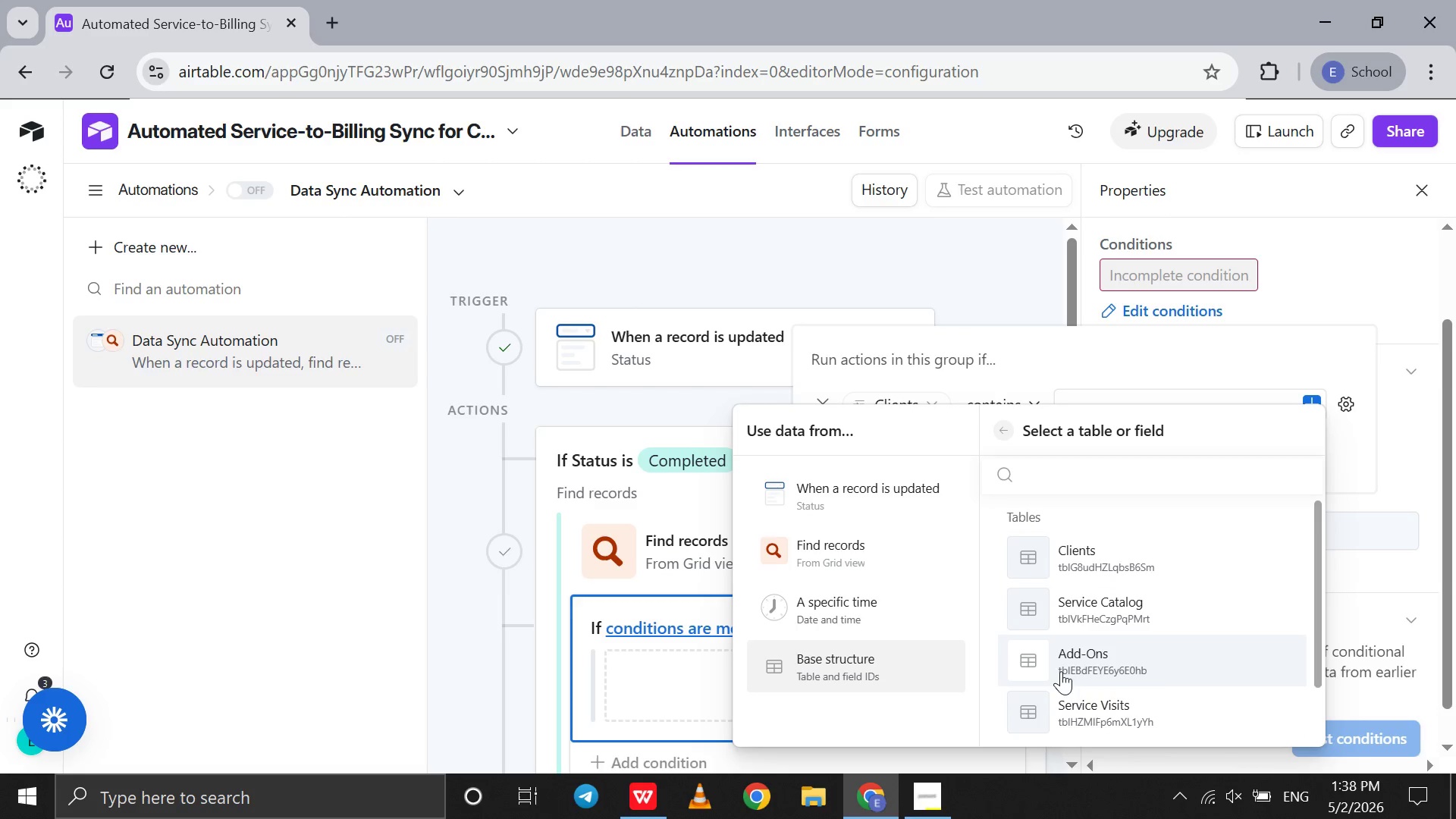 
scroll: coordinate [1061, 671], scroll_direction: down, amount: 50.0
 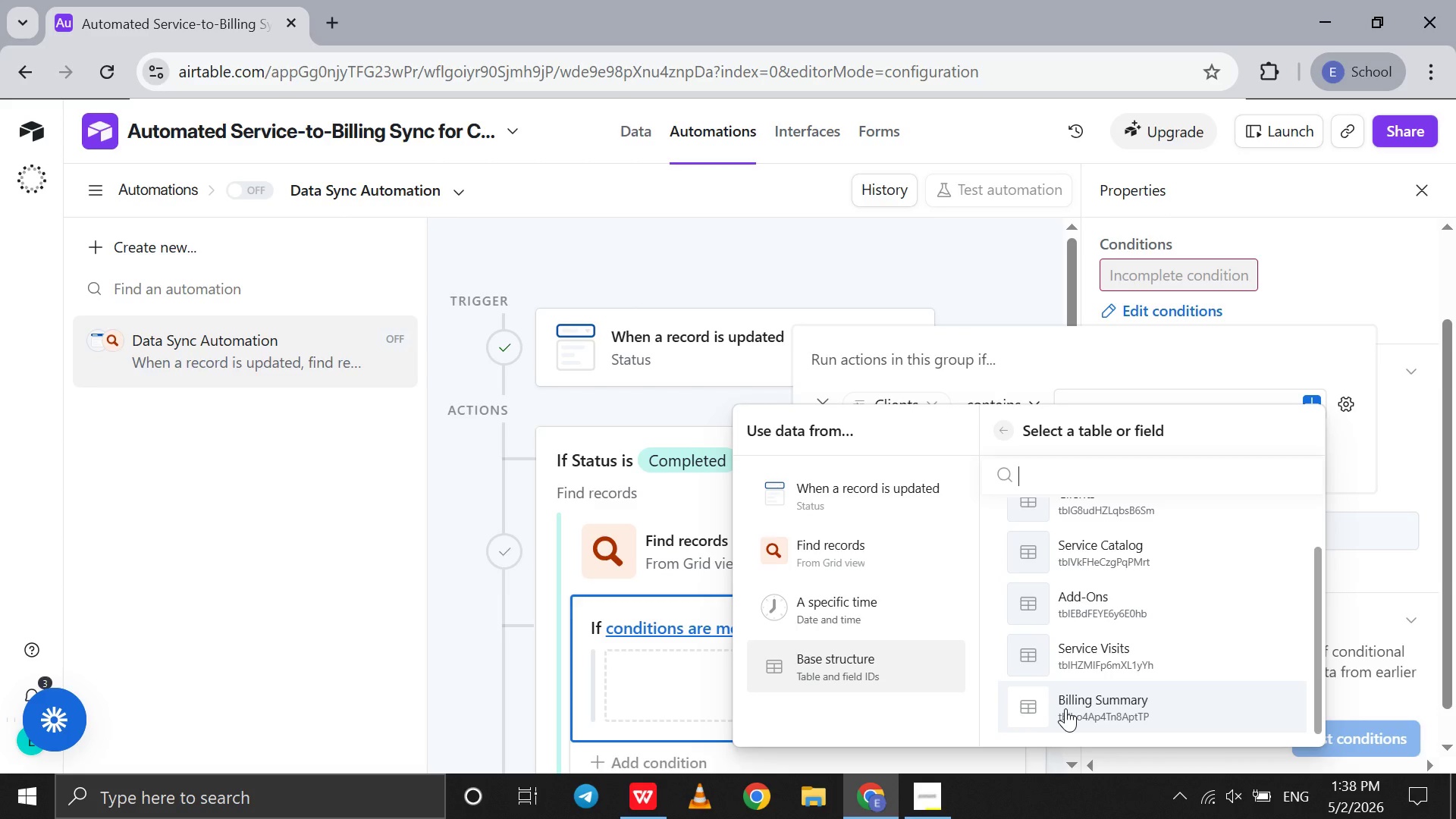 
left_click([1065, 708])
 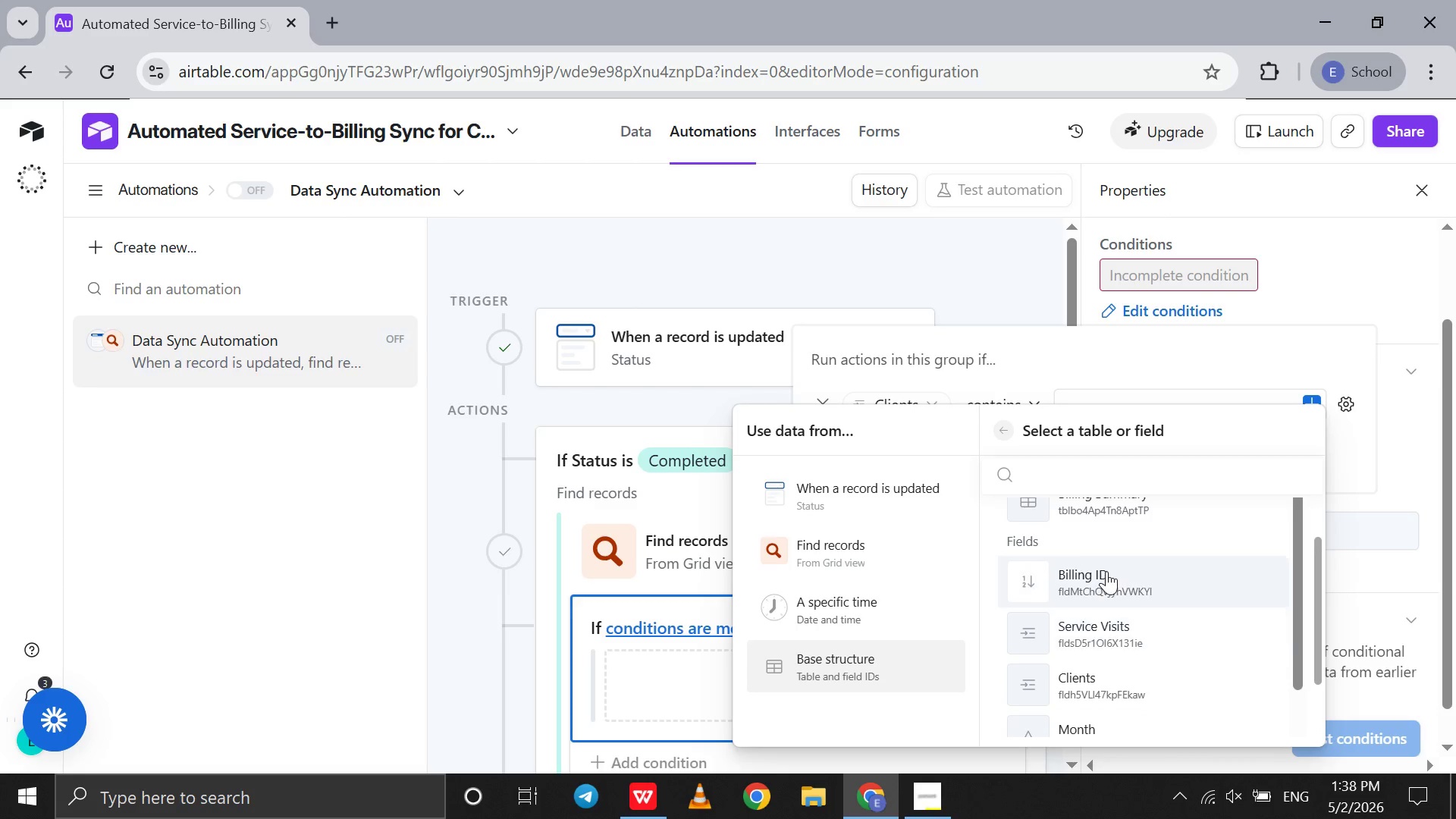 
scroll: coordinate [1106, 571], scroll_direction: down, amount: 4.0
 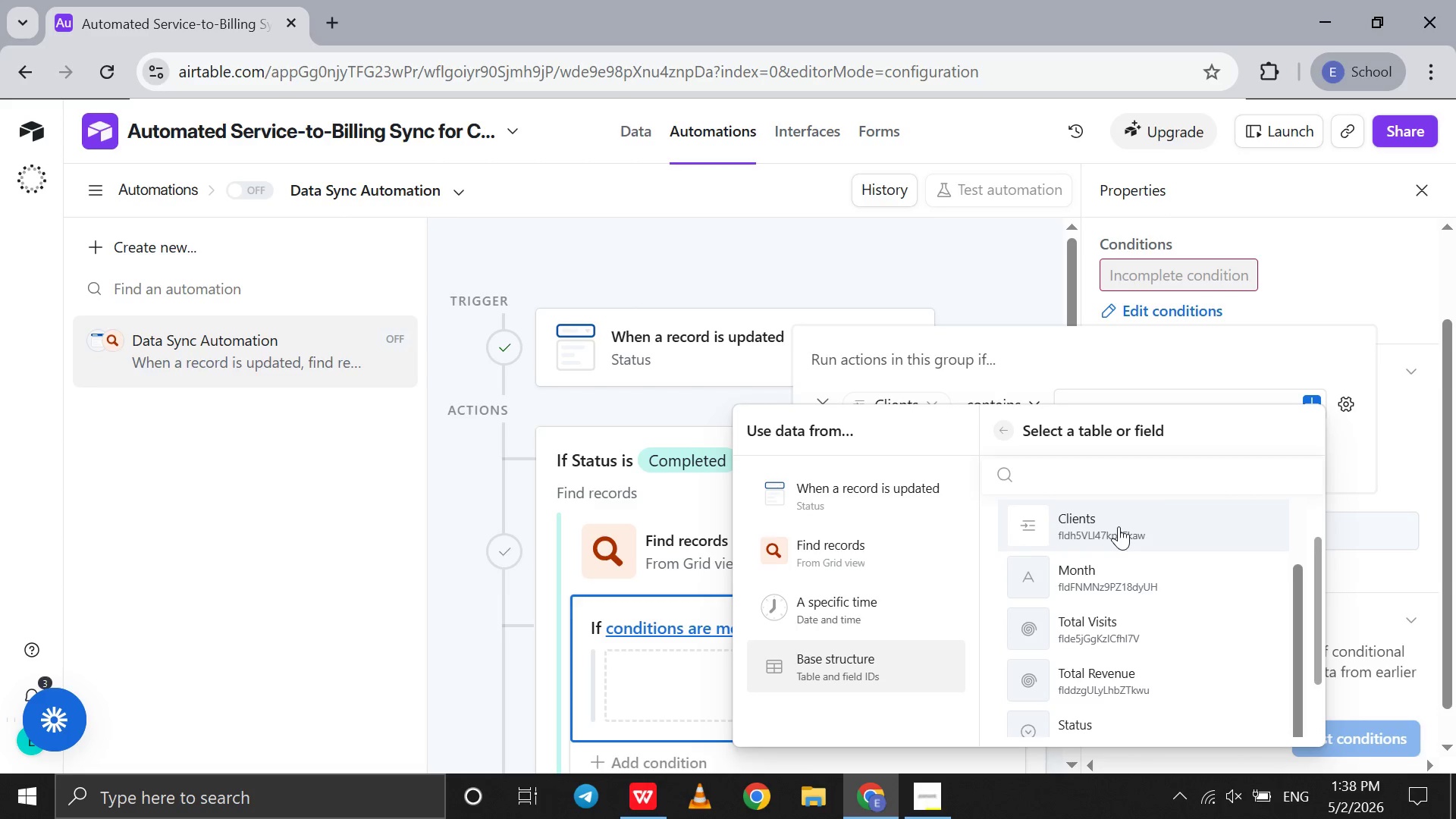 
left_click([1119, 526])
 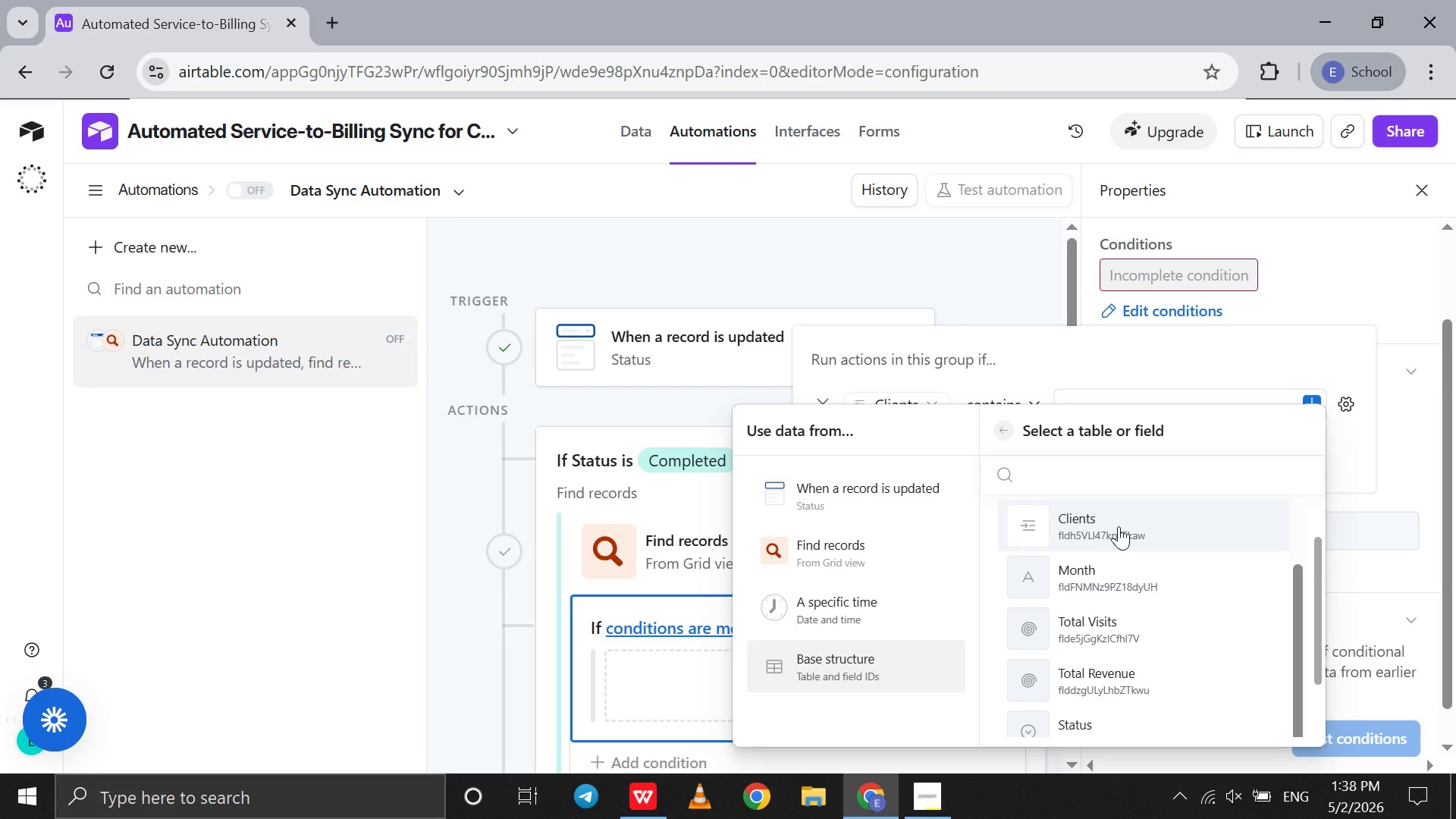 
left_click([1119, 526])
 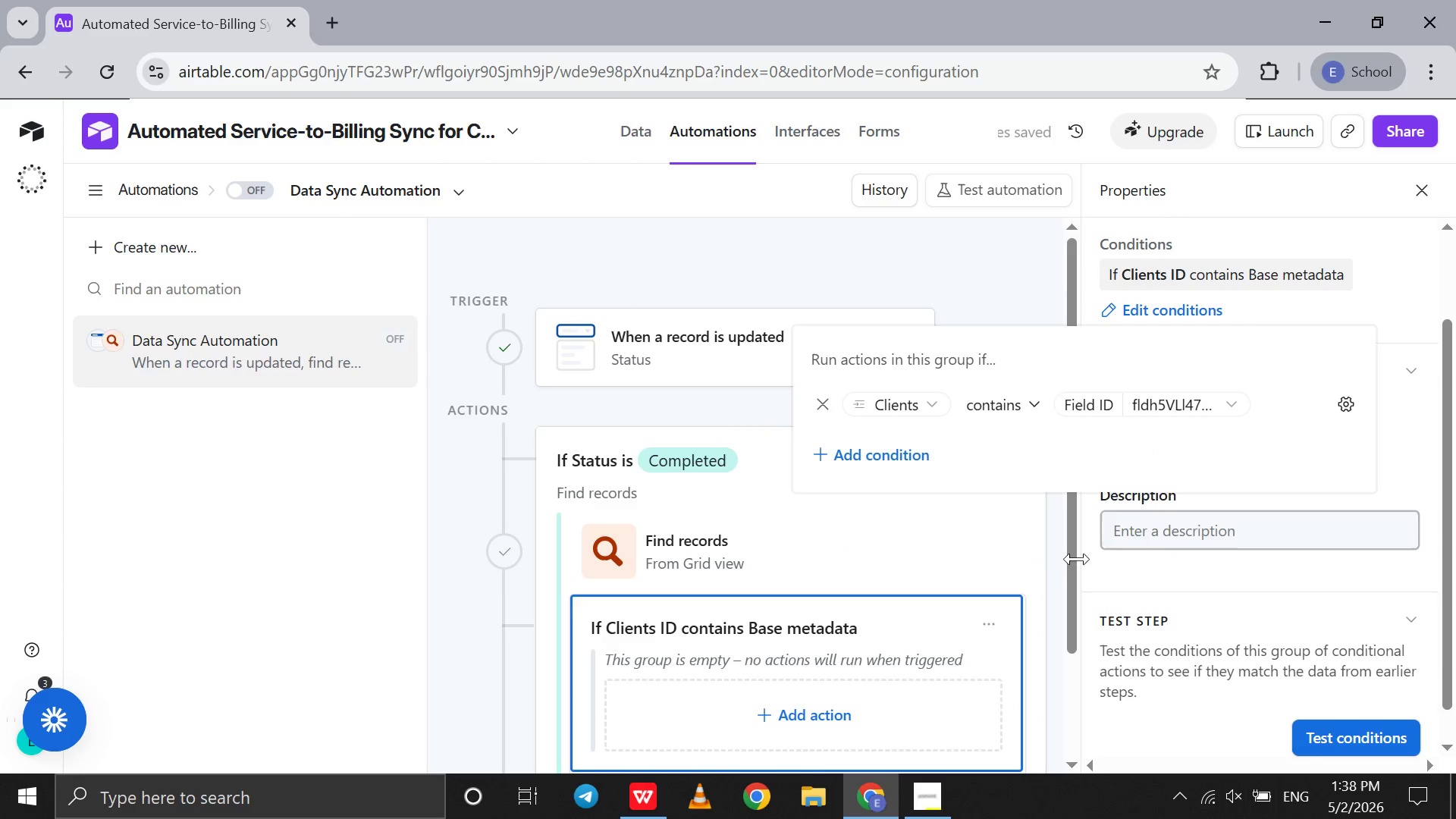 
left_click([1188, 603])
 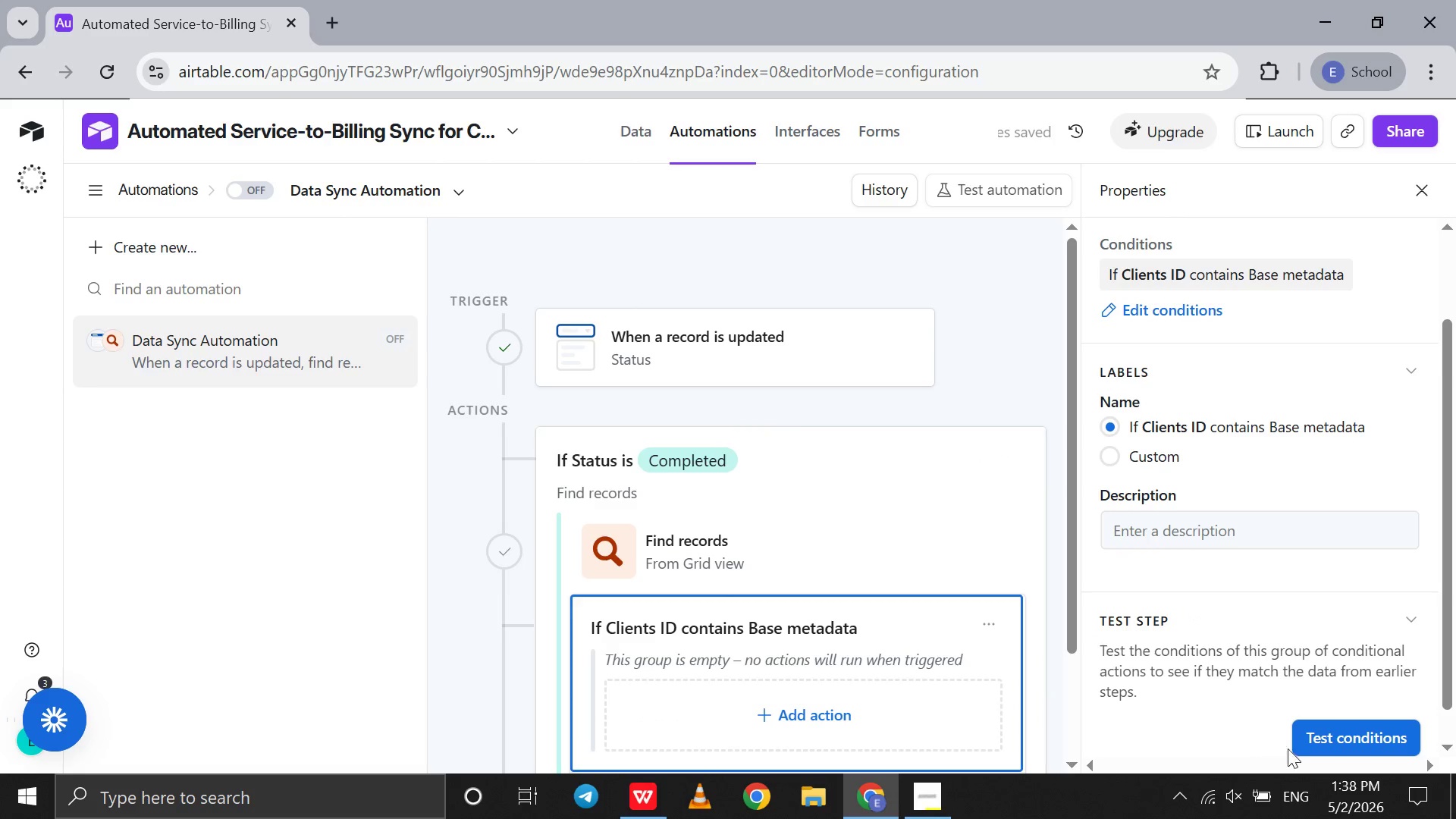 
left_click([1310, 743])
 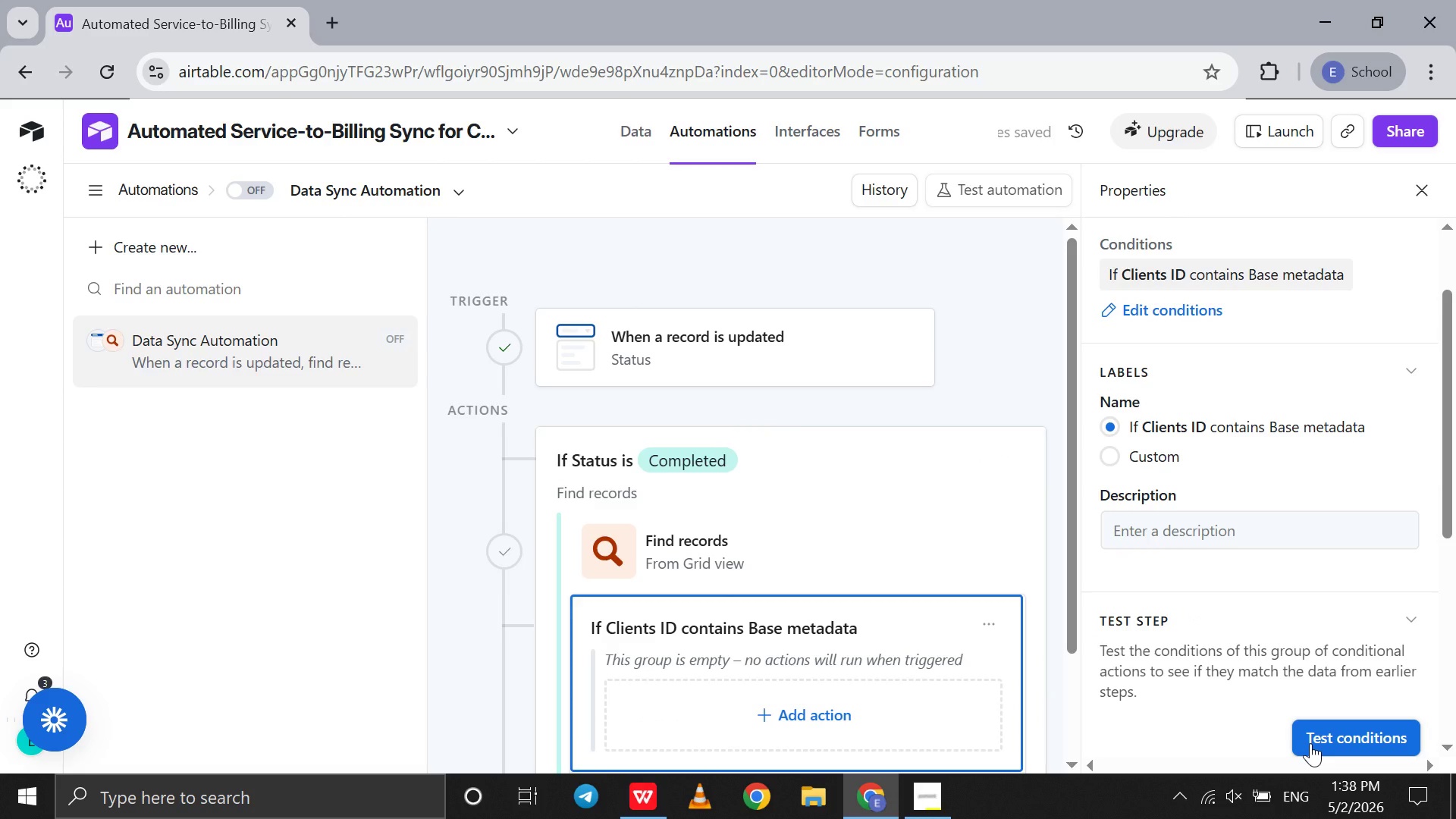 
scroll: coordinate [1270, 726], scroll_direction: down, amount: 10.0
 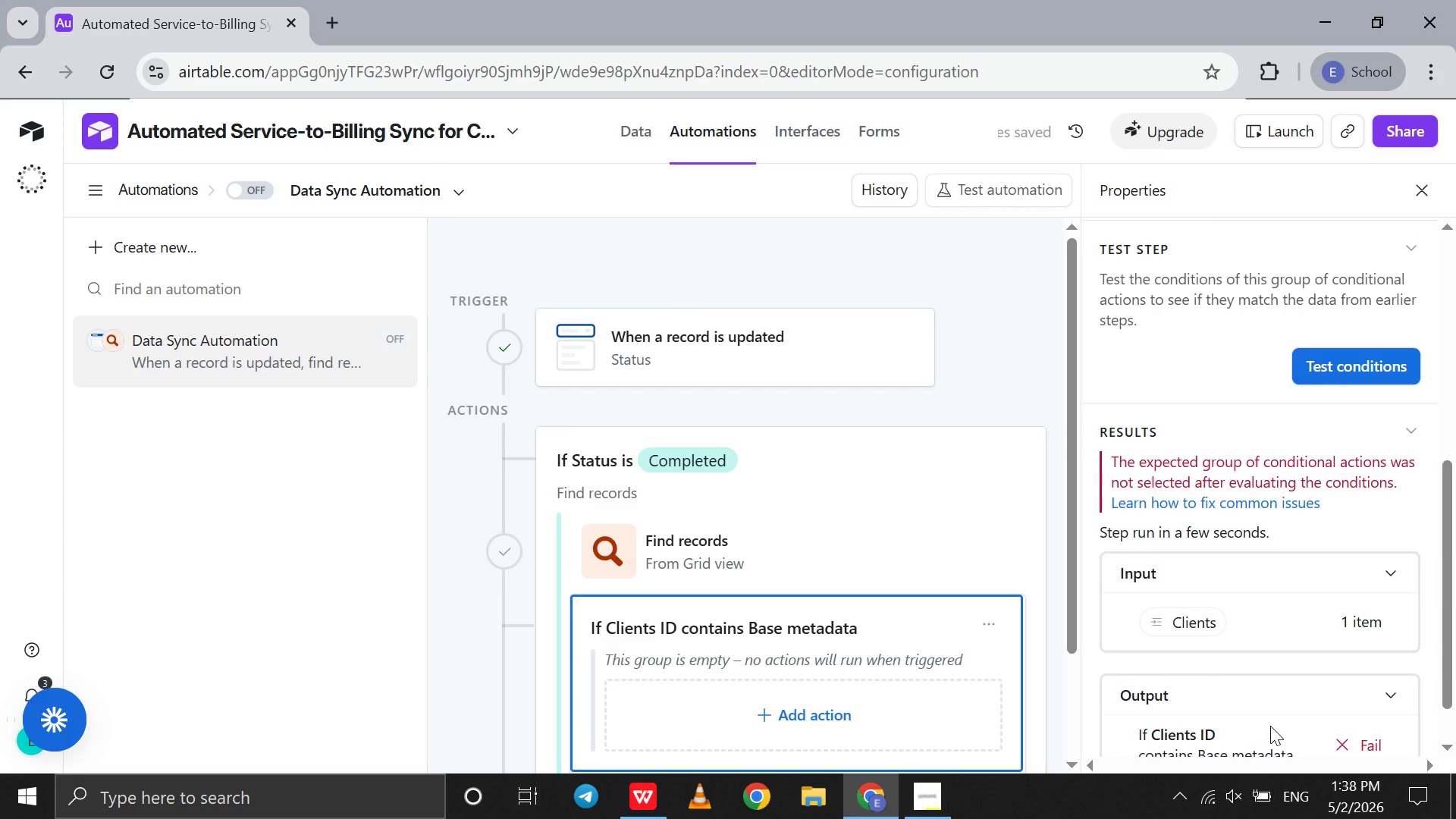 
scroll: coordinate [1270, 726], scroll_direction: none, amount: 0.0
 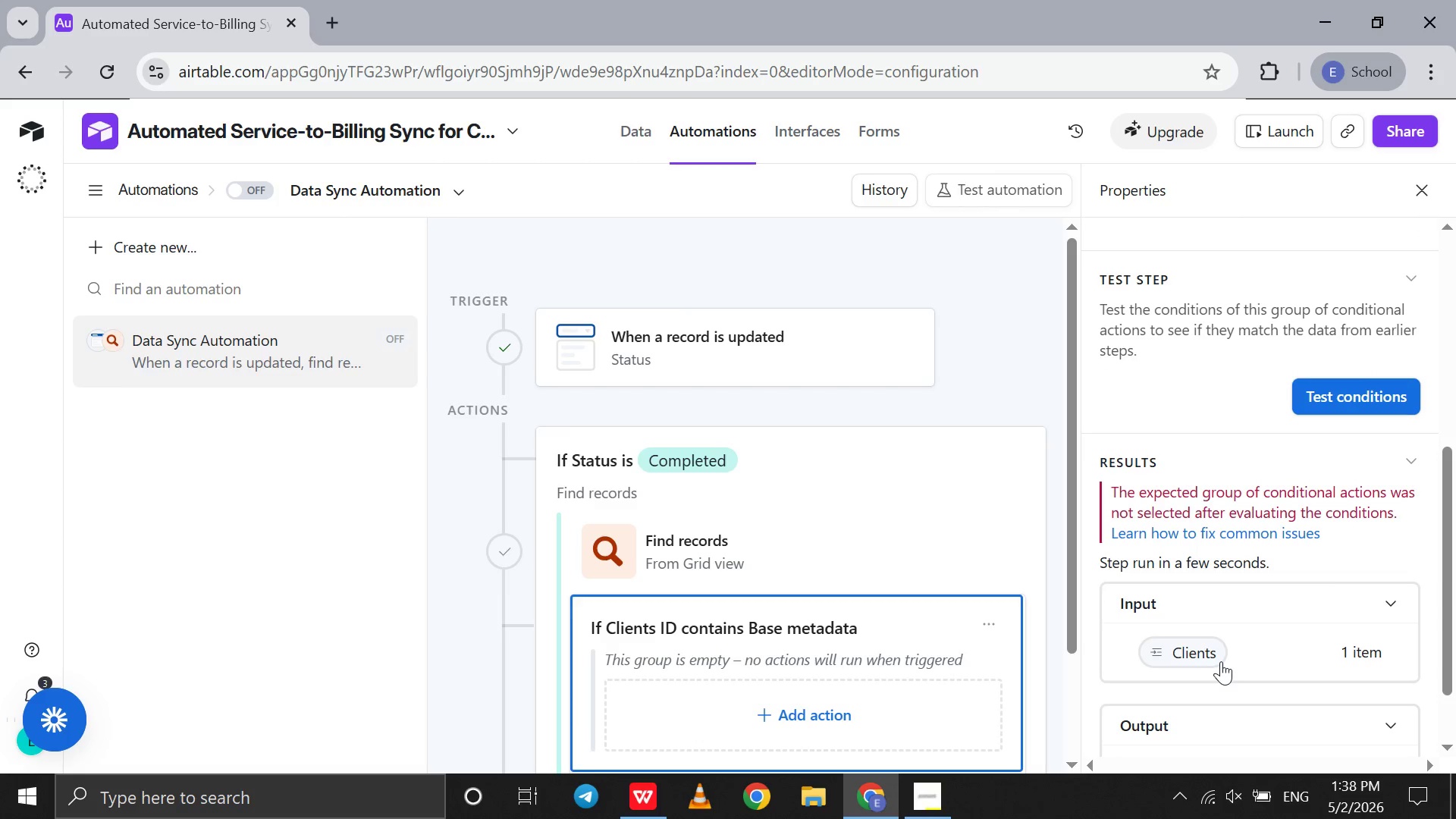 
wait(6.22)
 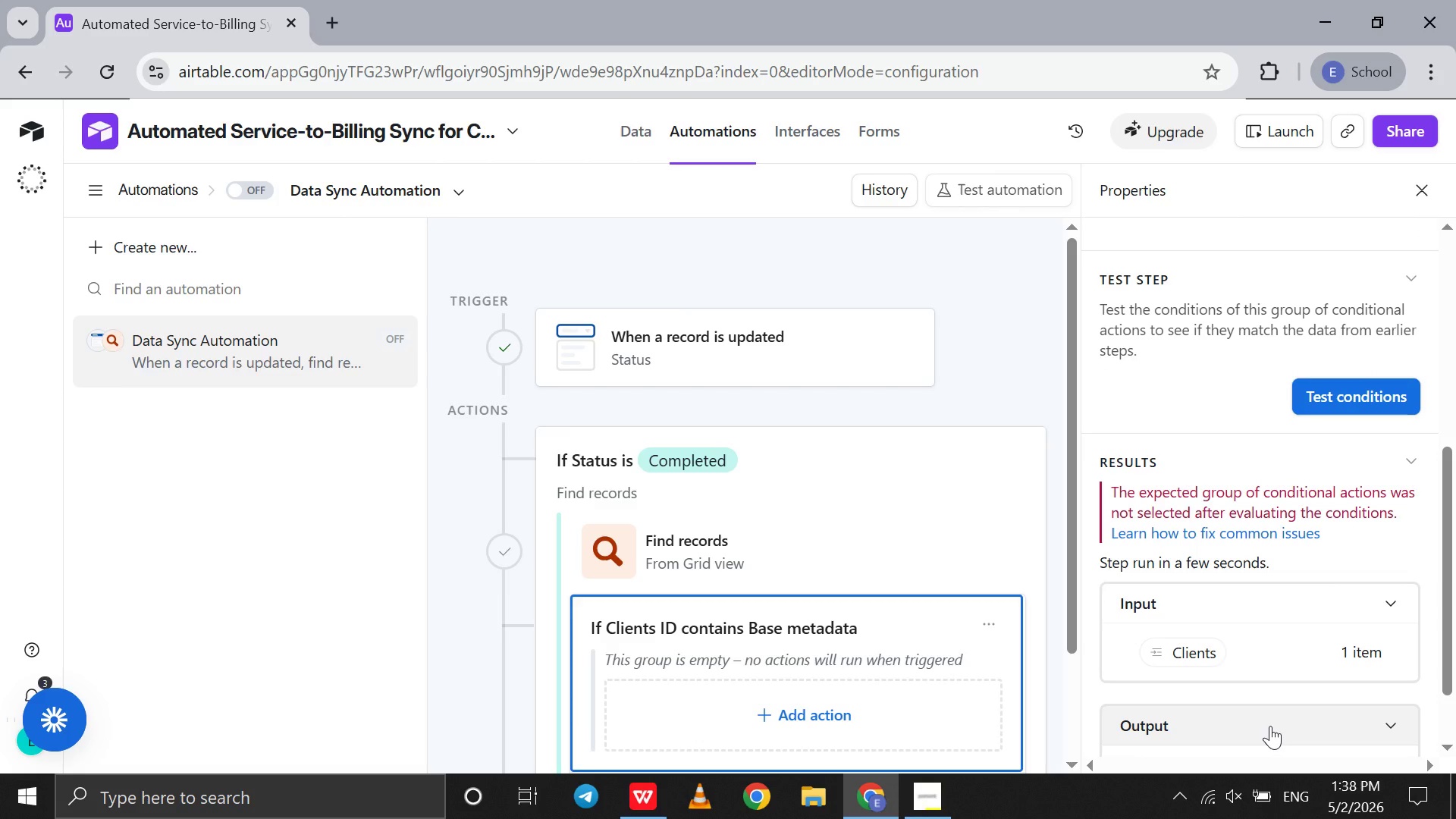 
left_click([845, 728])
 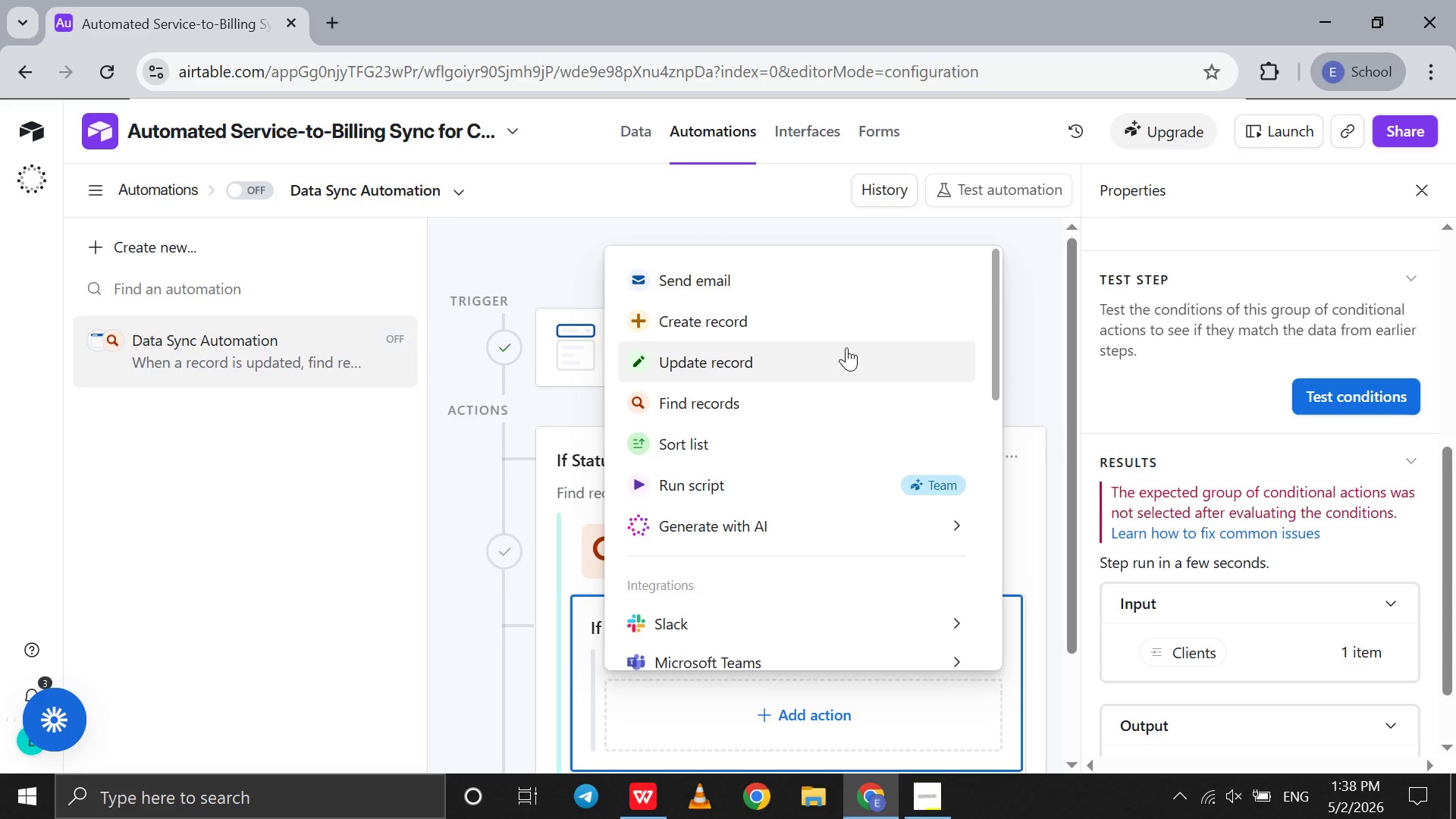 
left_click([837, 354])
 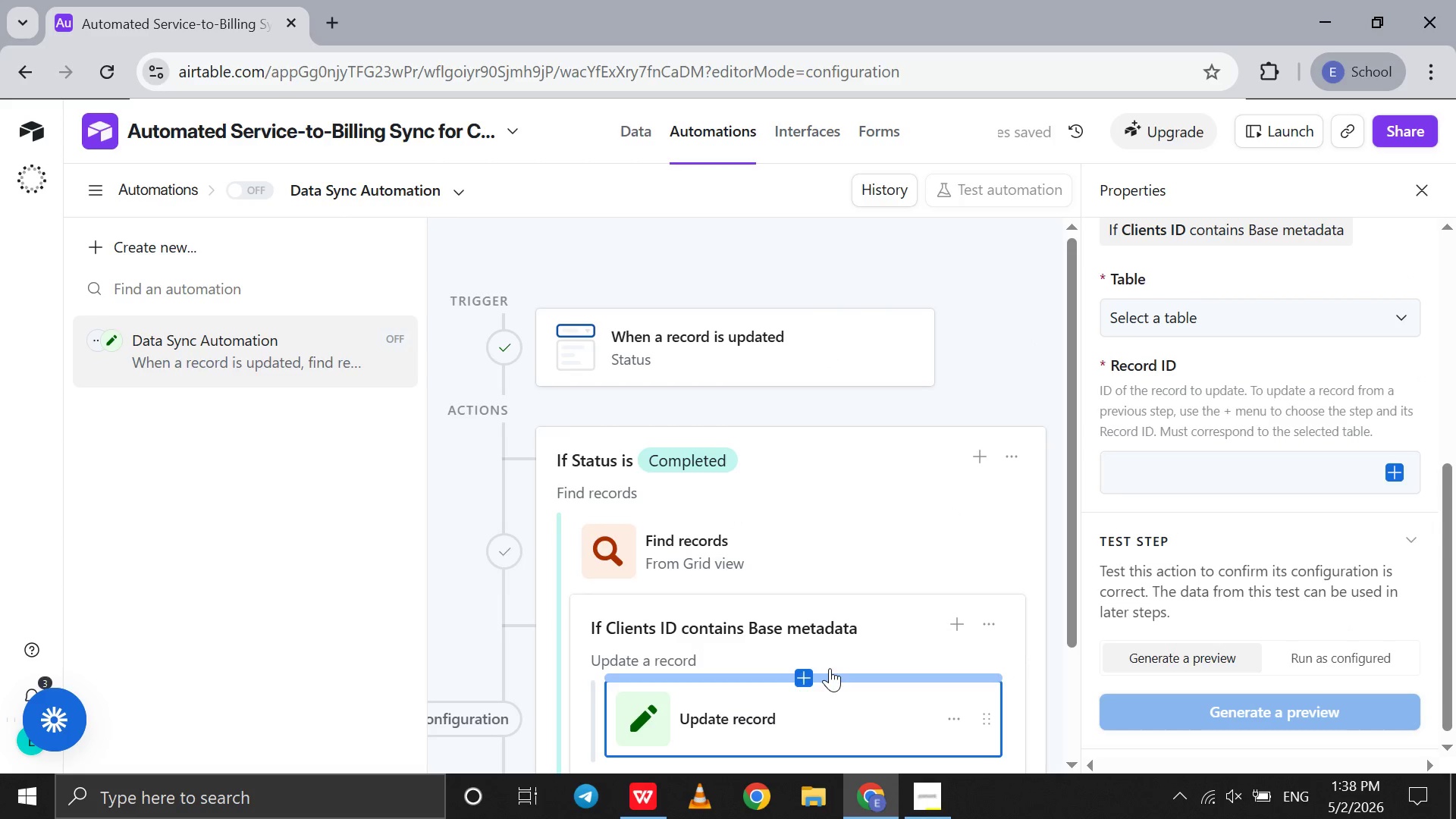 
left_click([831, 710])
 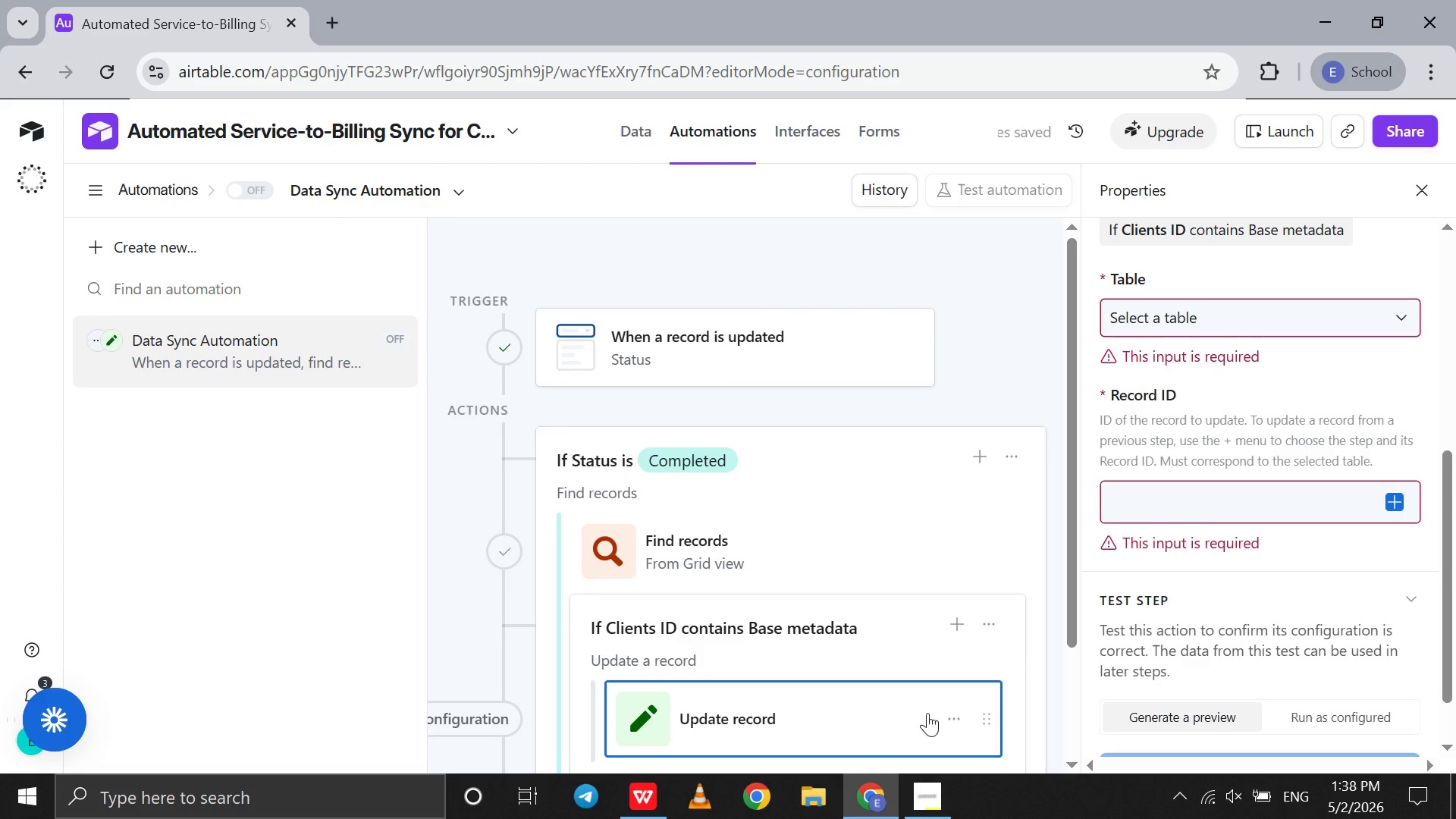 
left_click([956, 722])
 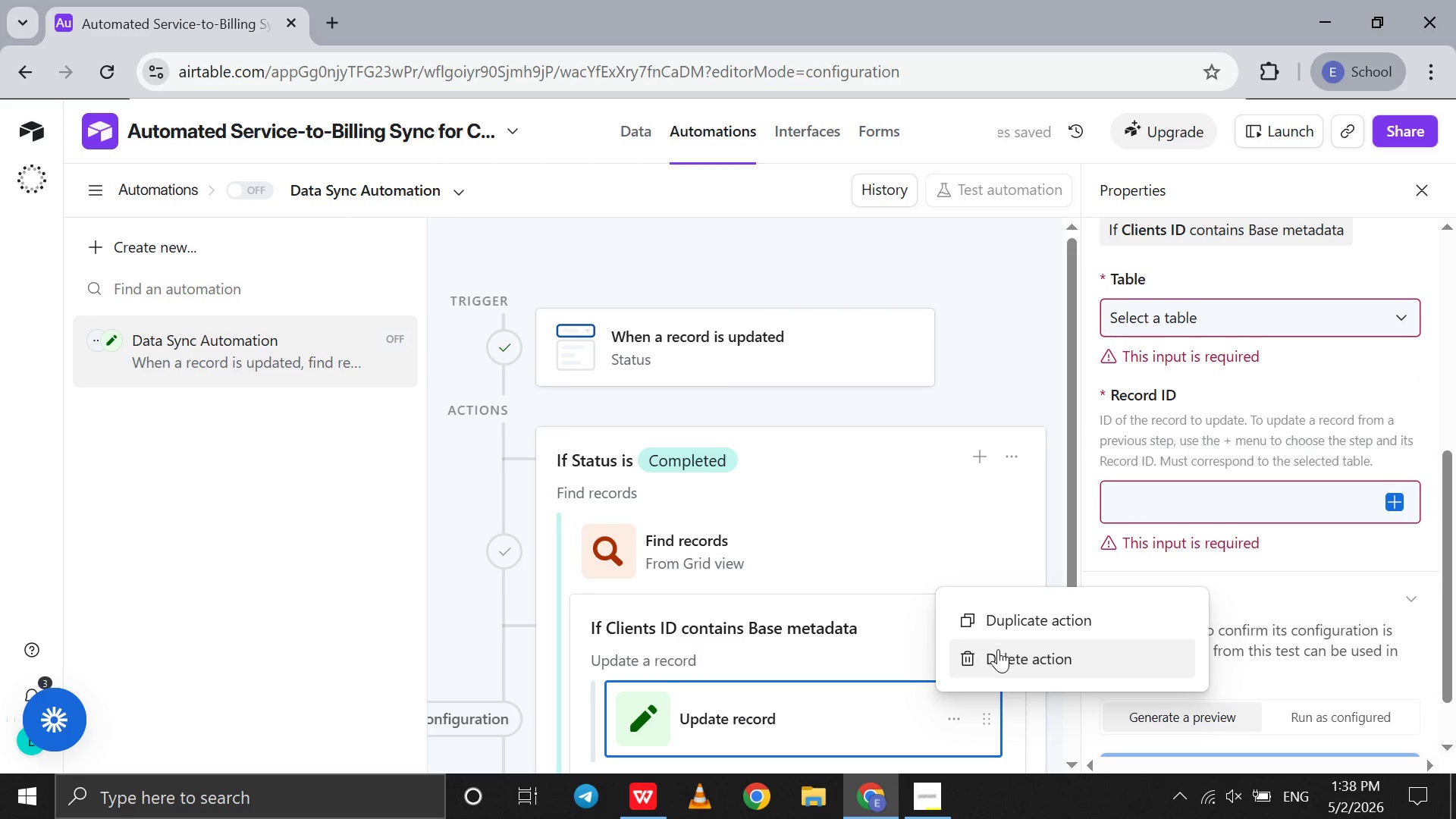 
left_click([996, 658])
 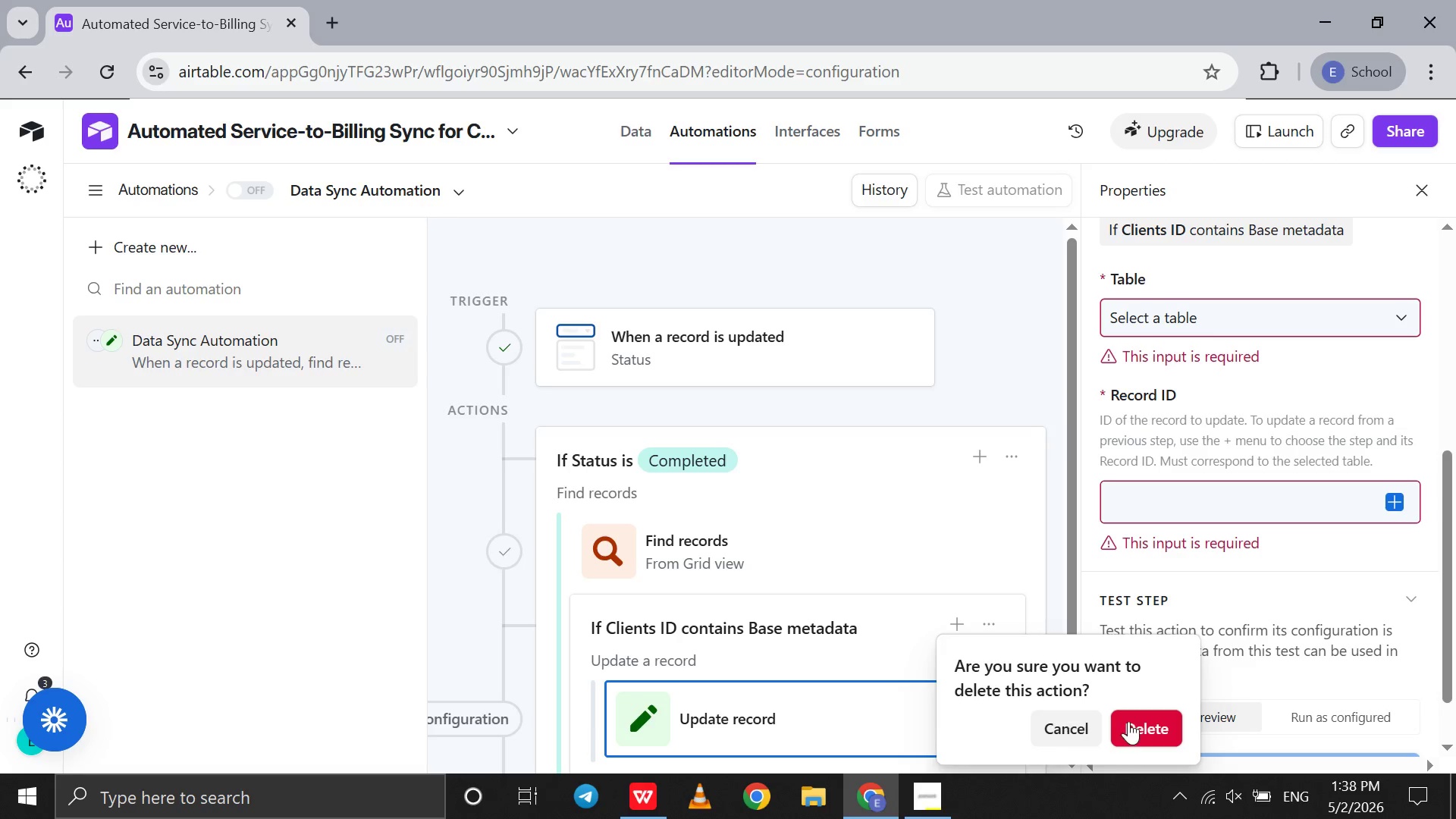 
left_click([1141, 723])
 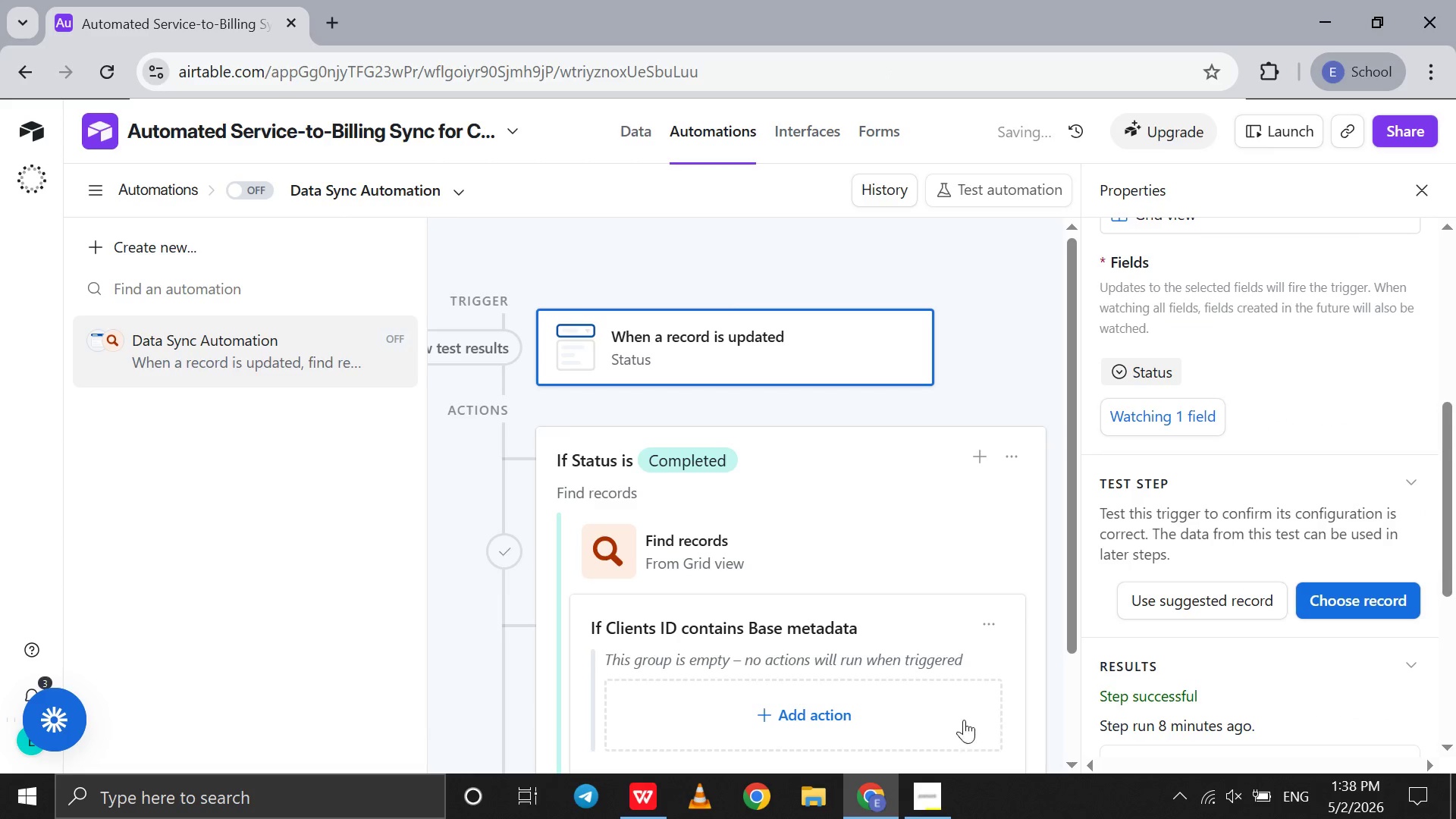 
left_click([946, 711])
 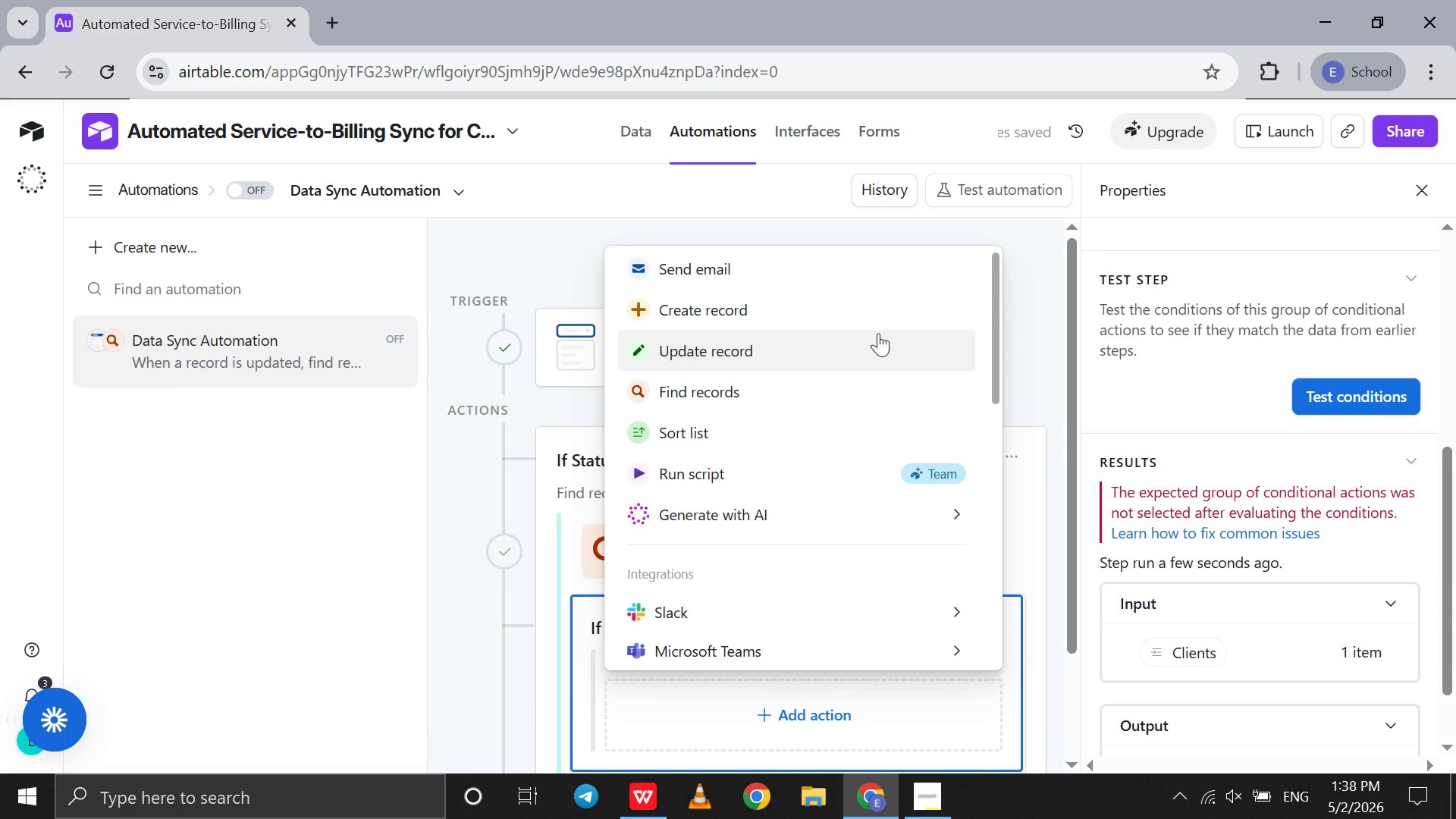 
left_click([892, 315])
 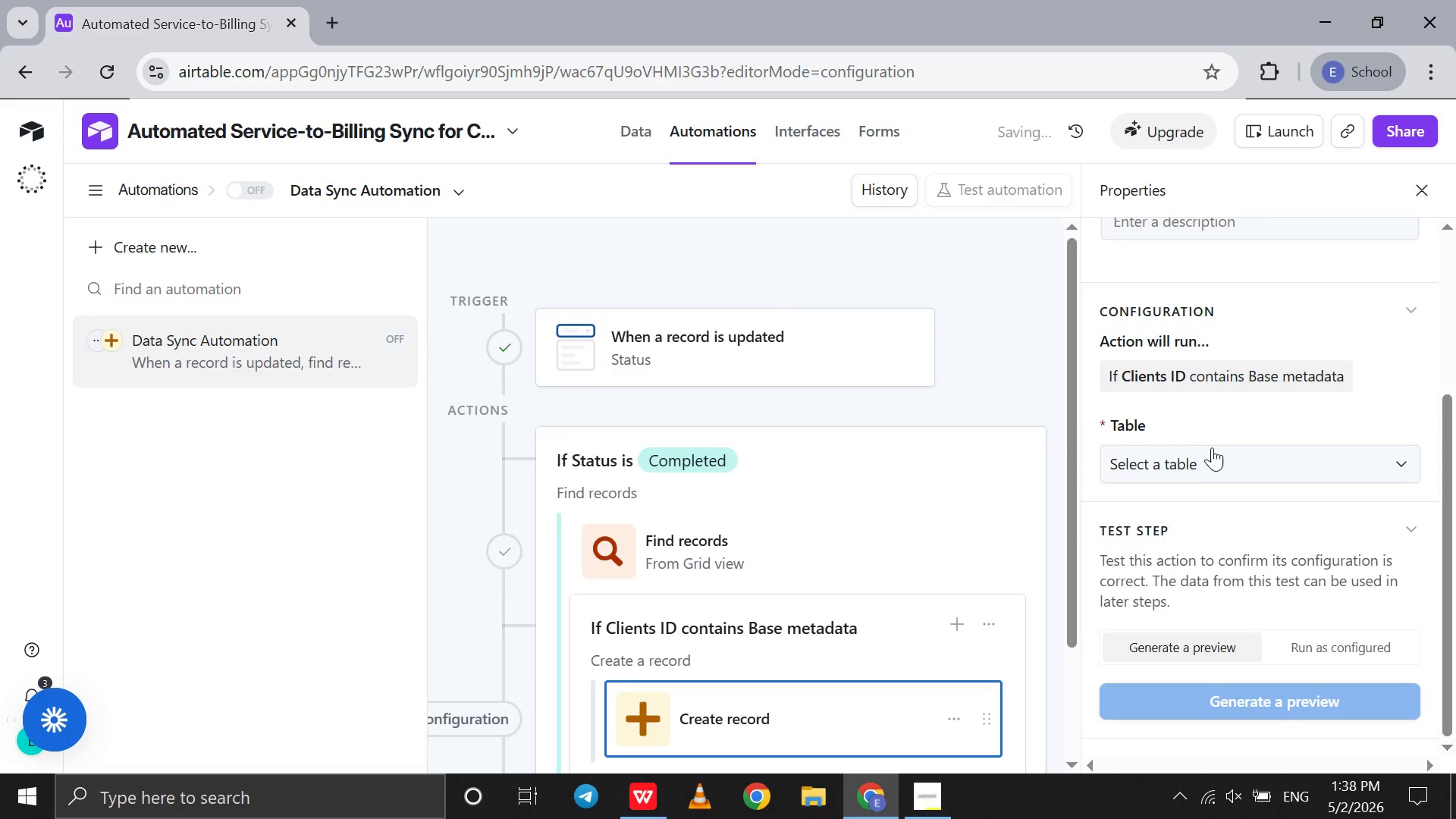 
left_click([1210, 455])
 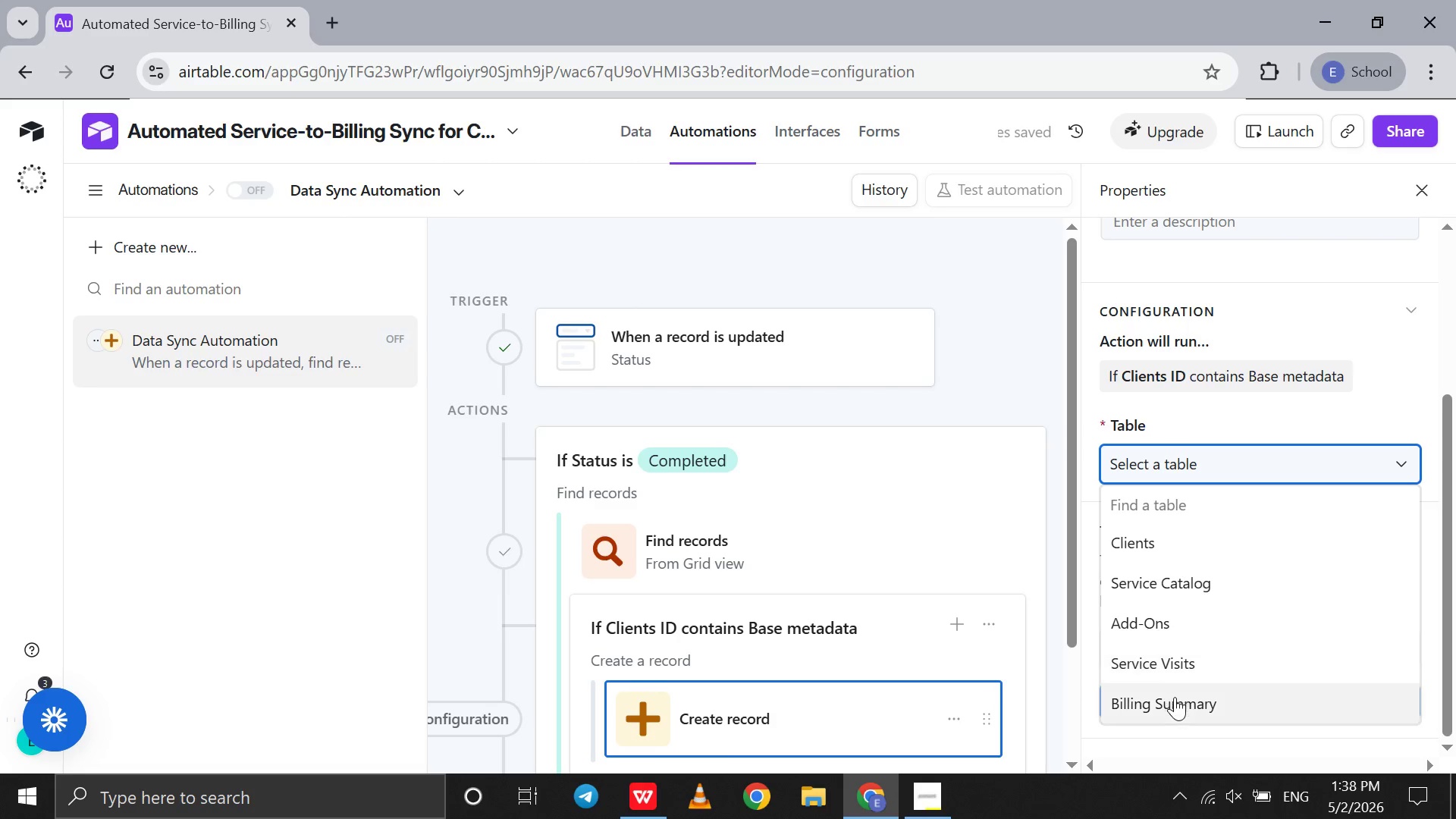 
left_click([1175, 697])
 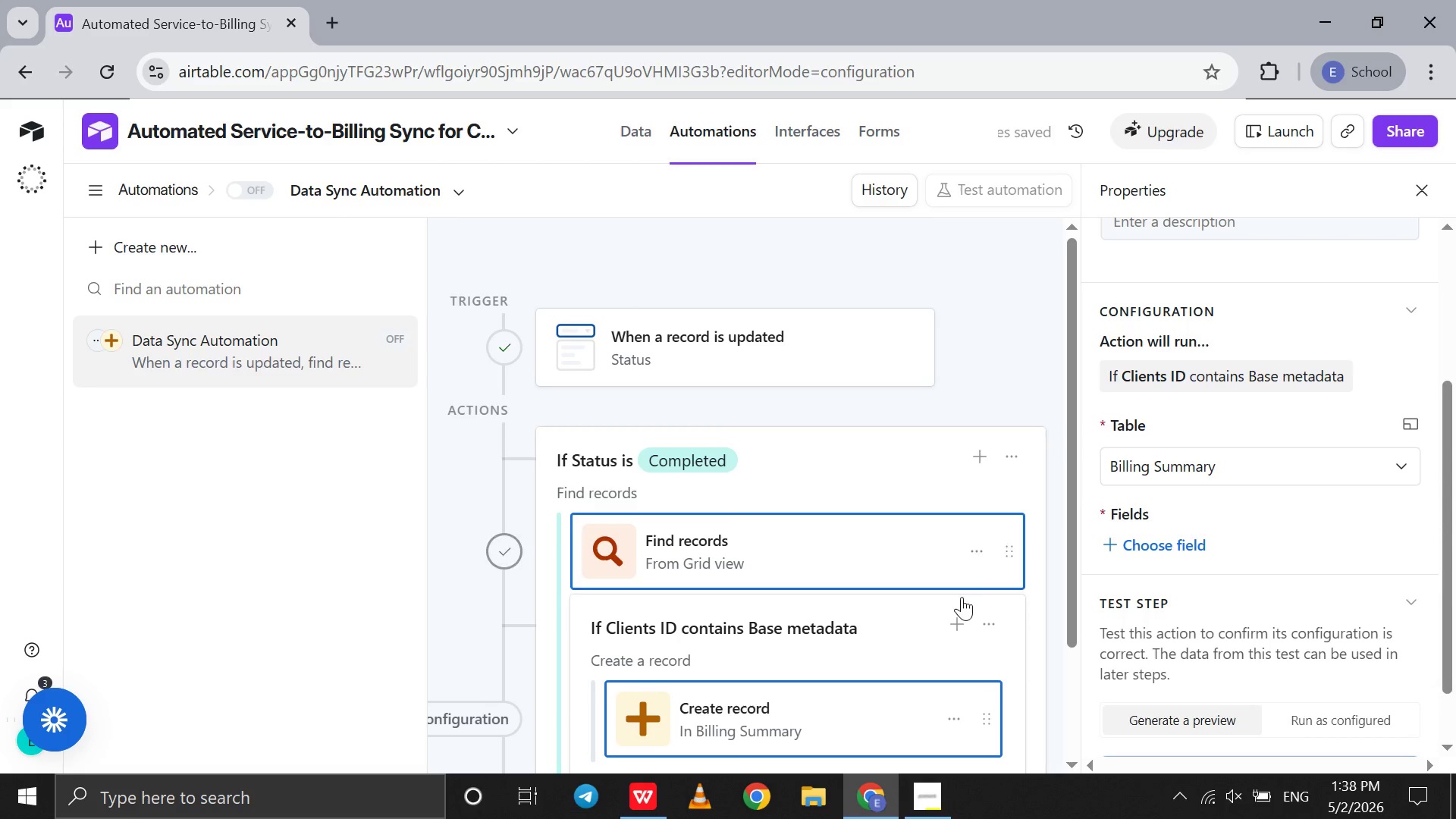 
left_click([916, 652])
 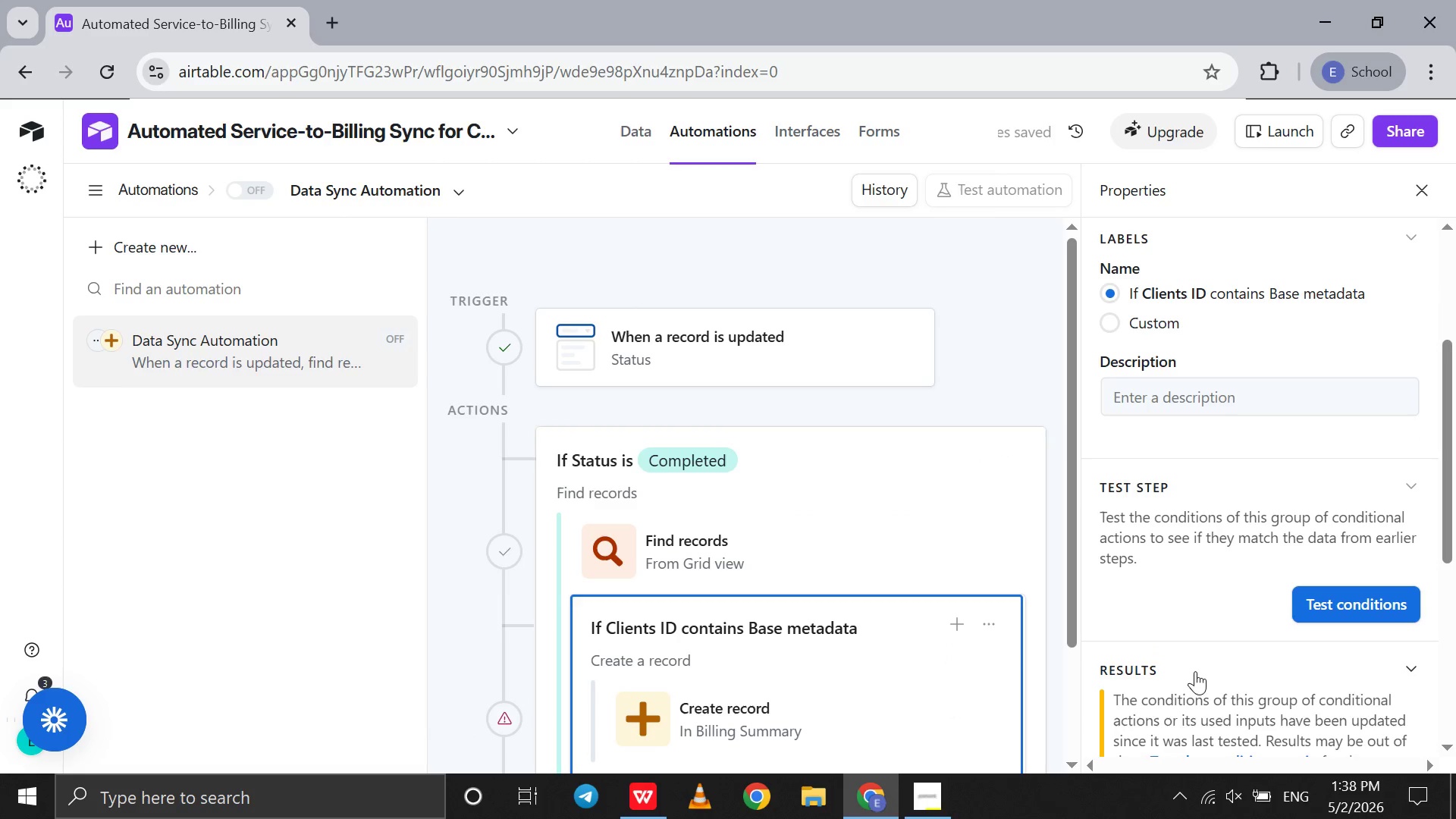 
scroll: coordinate [1195, 671], scroll_direction: down, amount: 3.0
 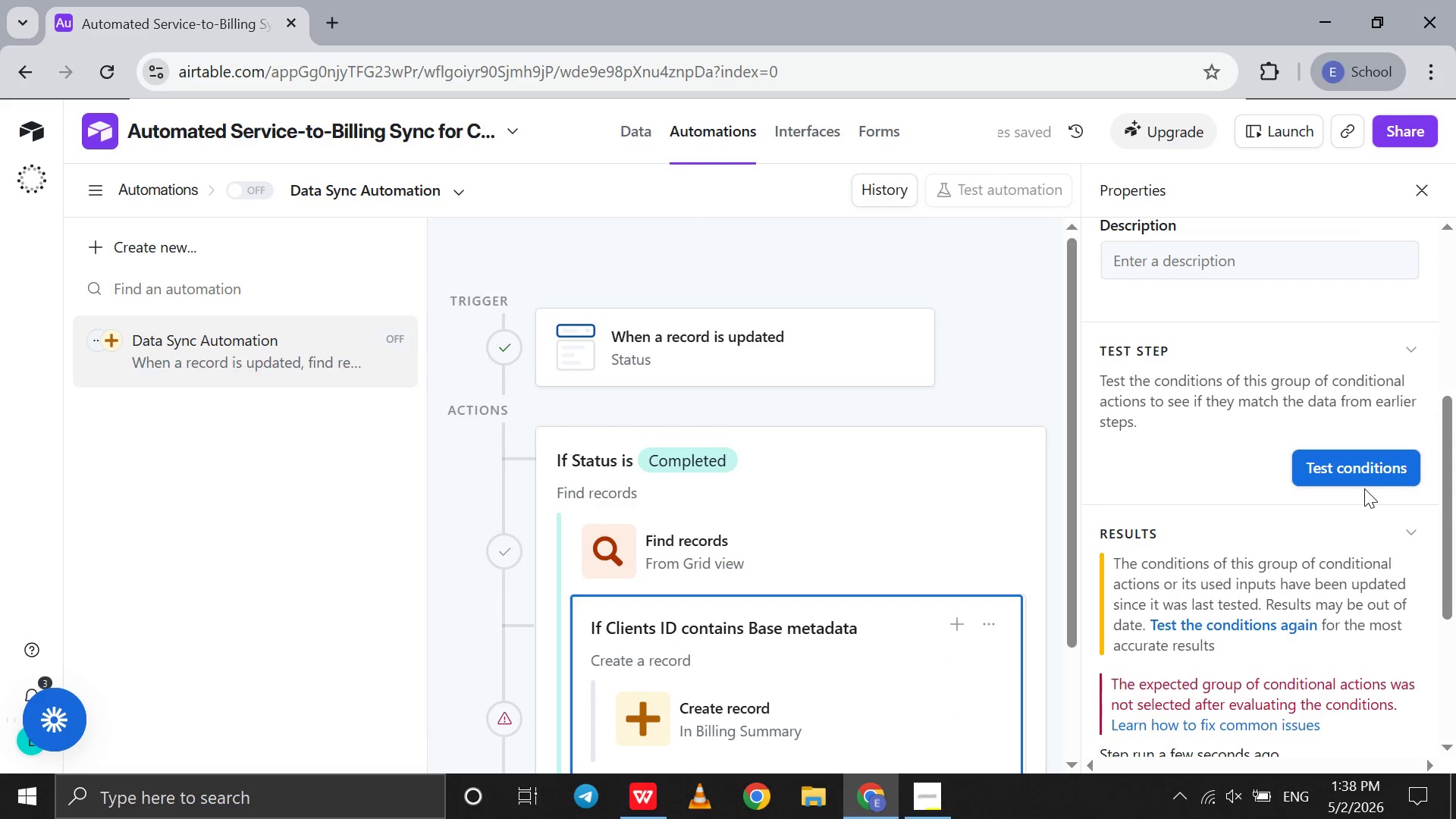 
double_click([1364, 488])
 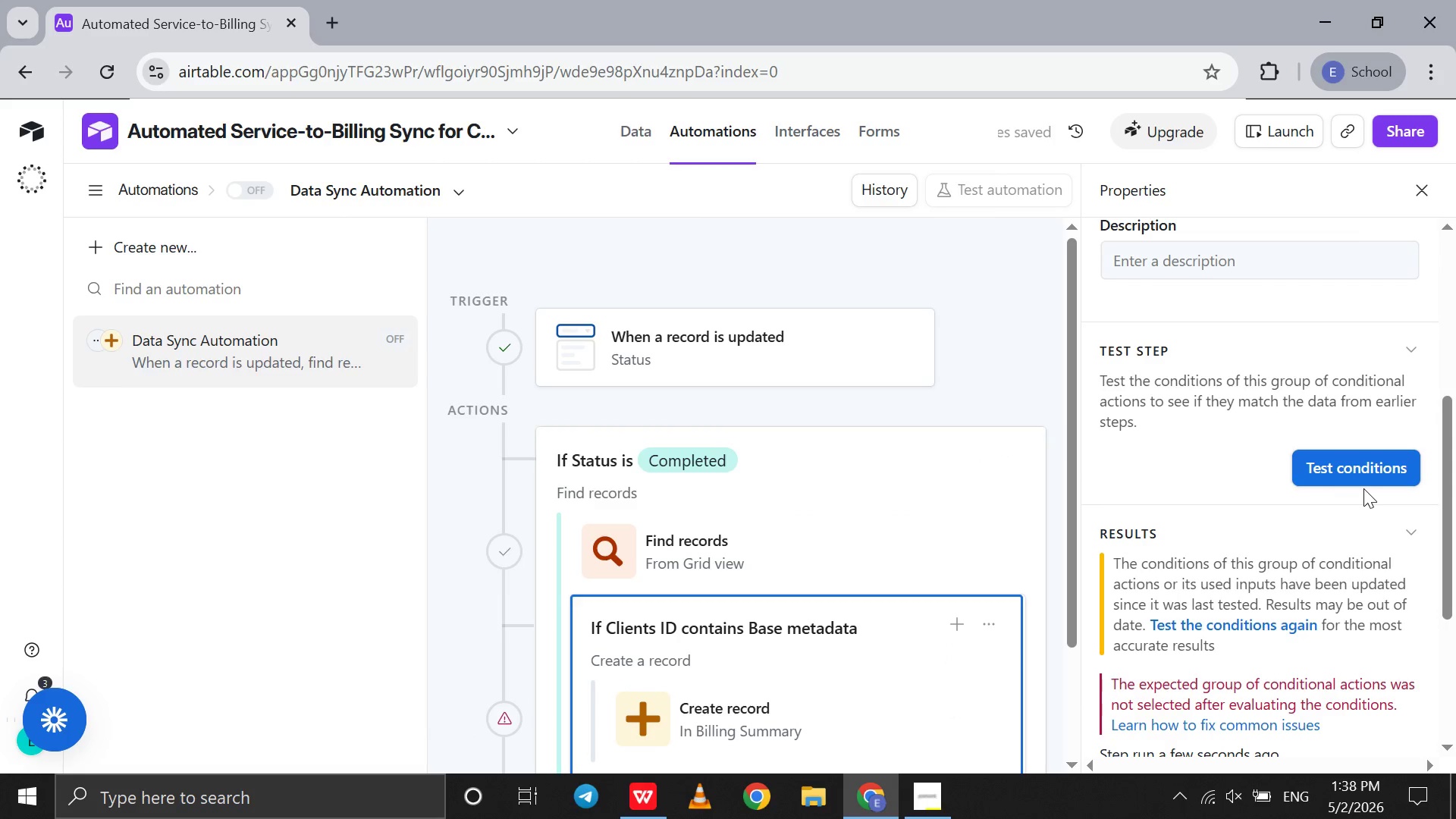 
double_click([1363, 488])
 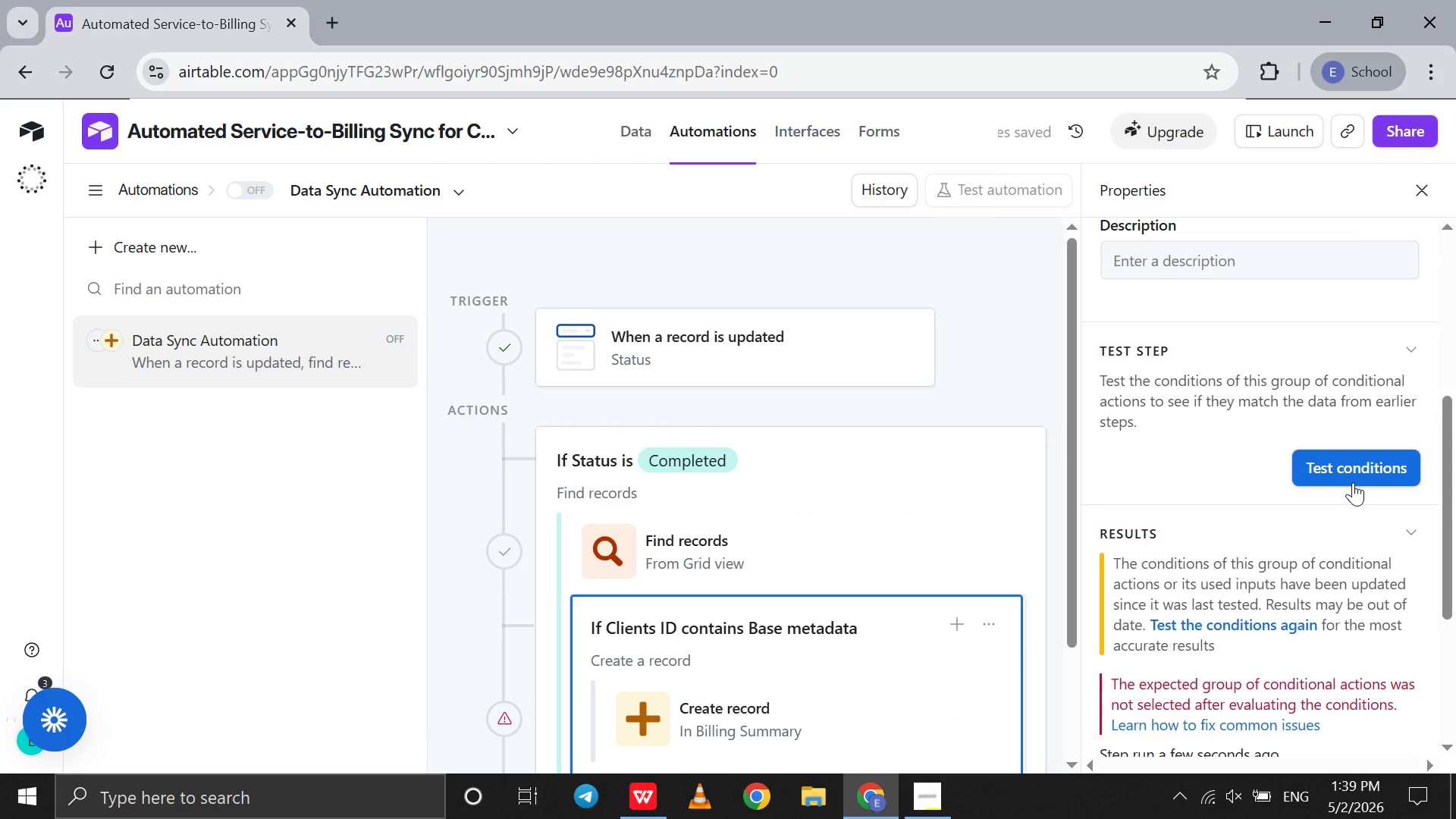 
left_click([1353, 482])
 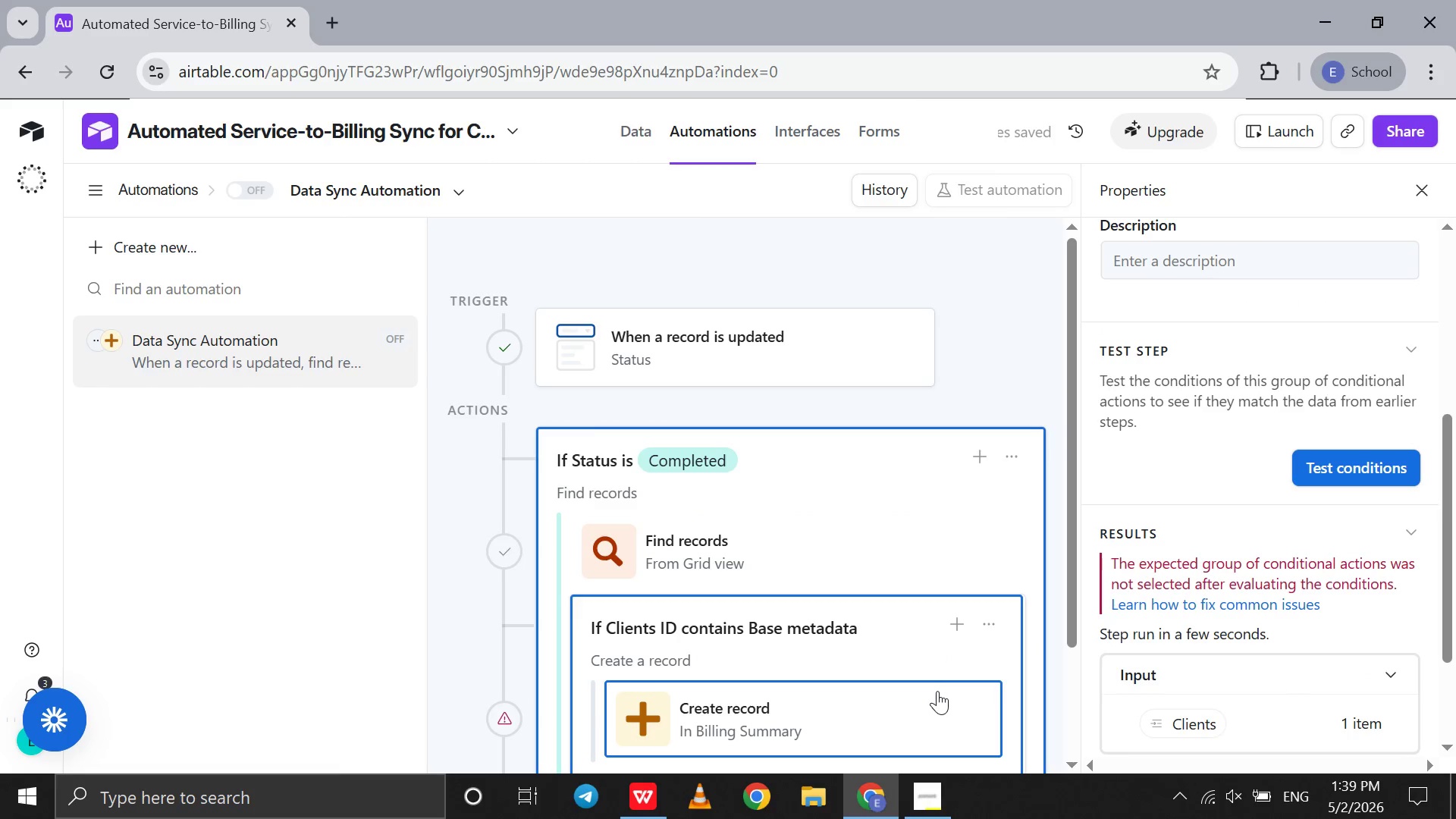 
wait(5.16)
 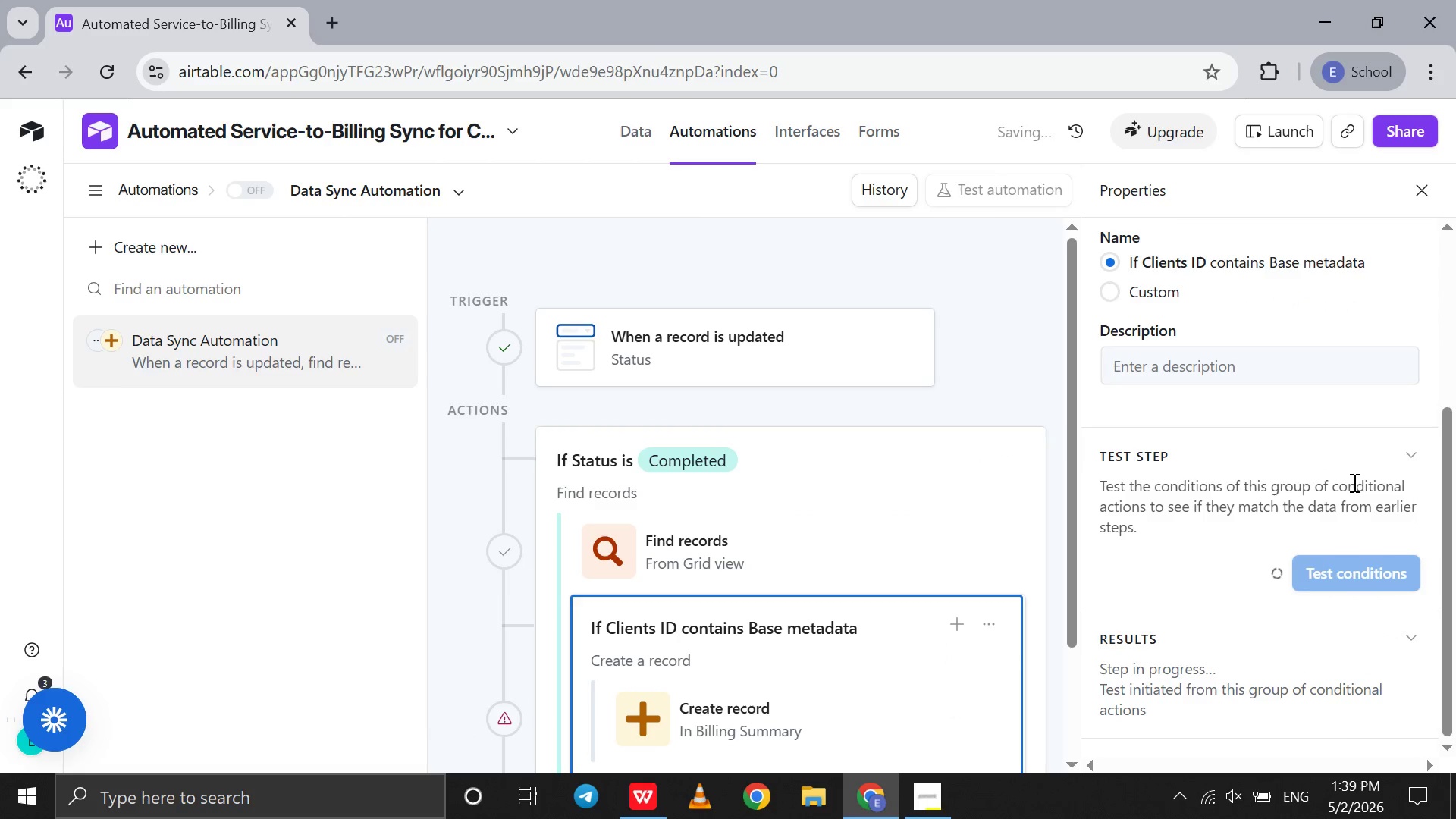 
left_click([888, 711])
 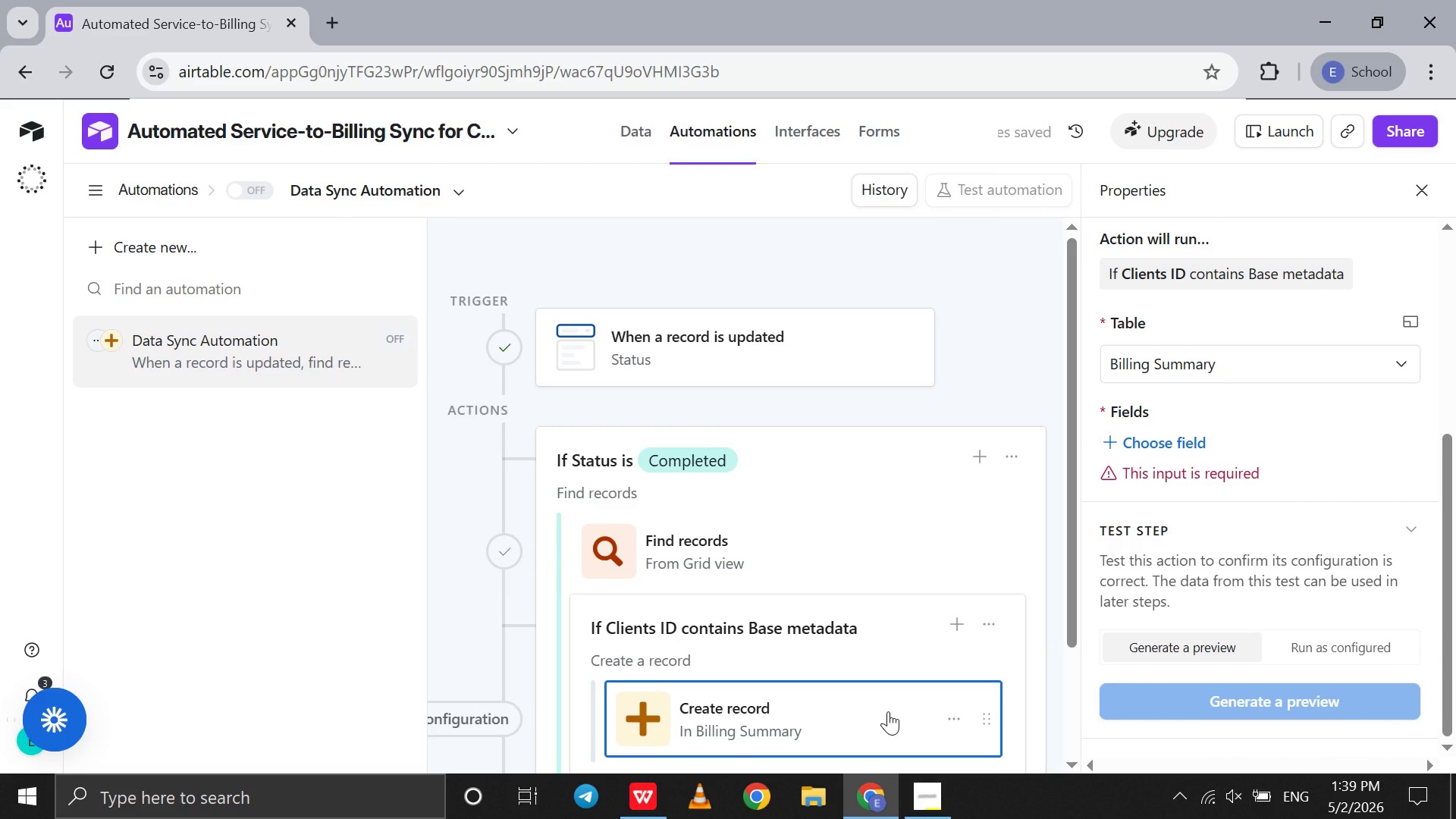 
left_click([888, 711])
 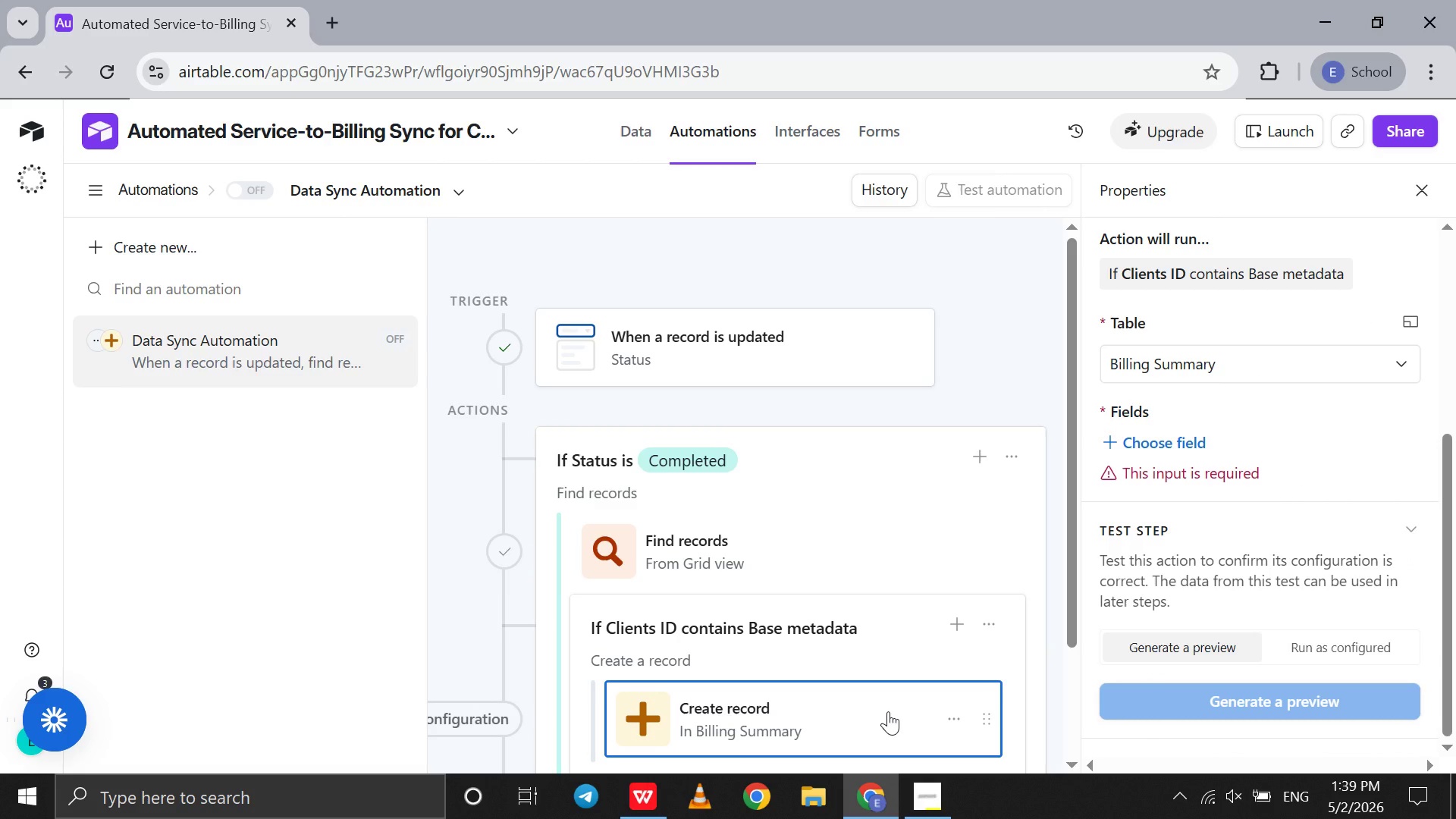 
wait(18.47)
 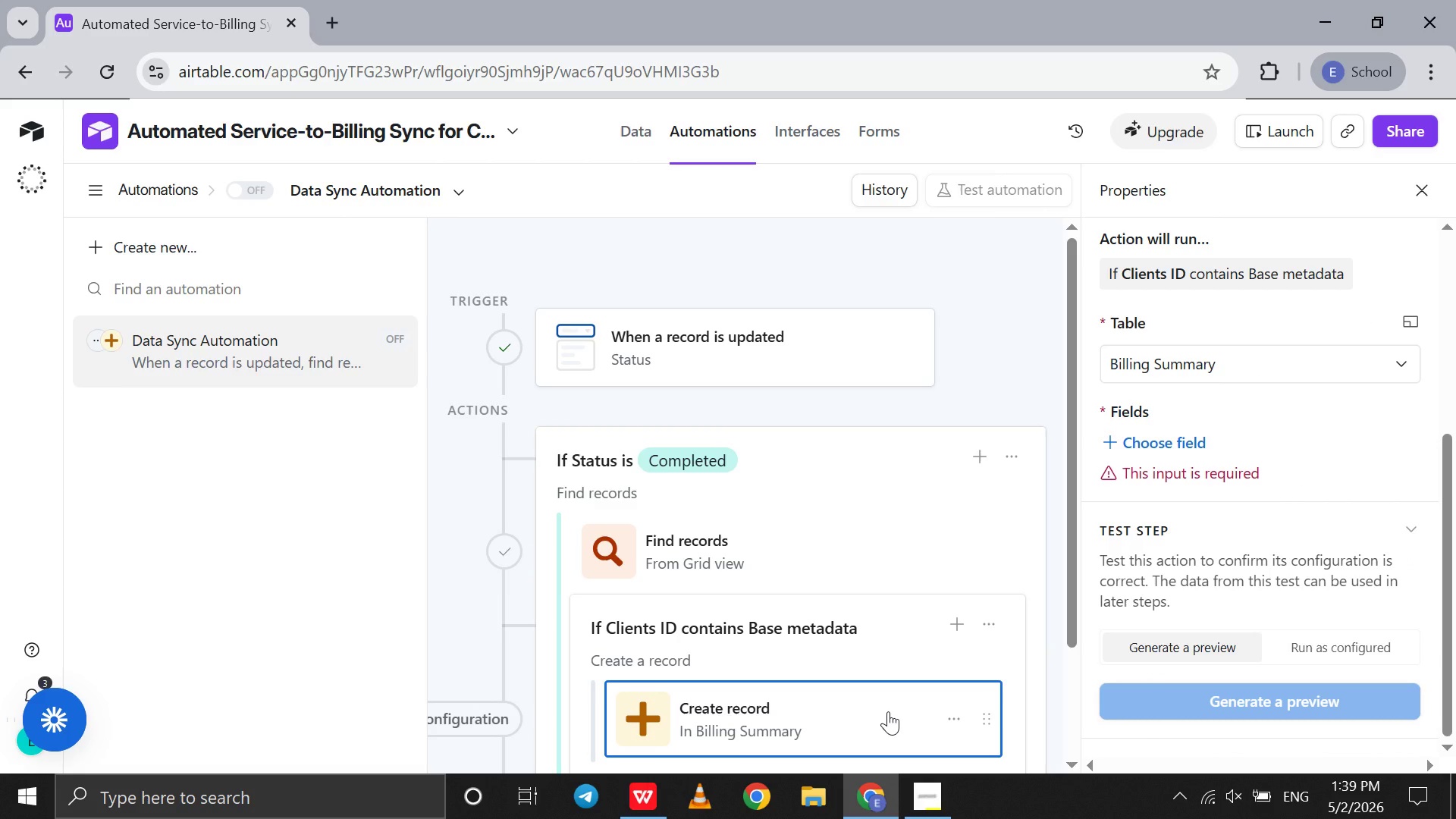 
left_click([915, 807])